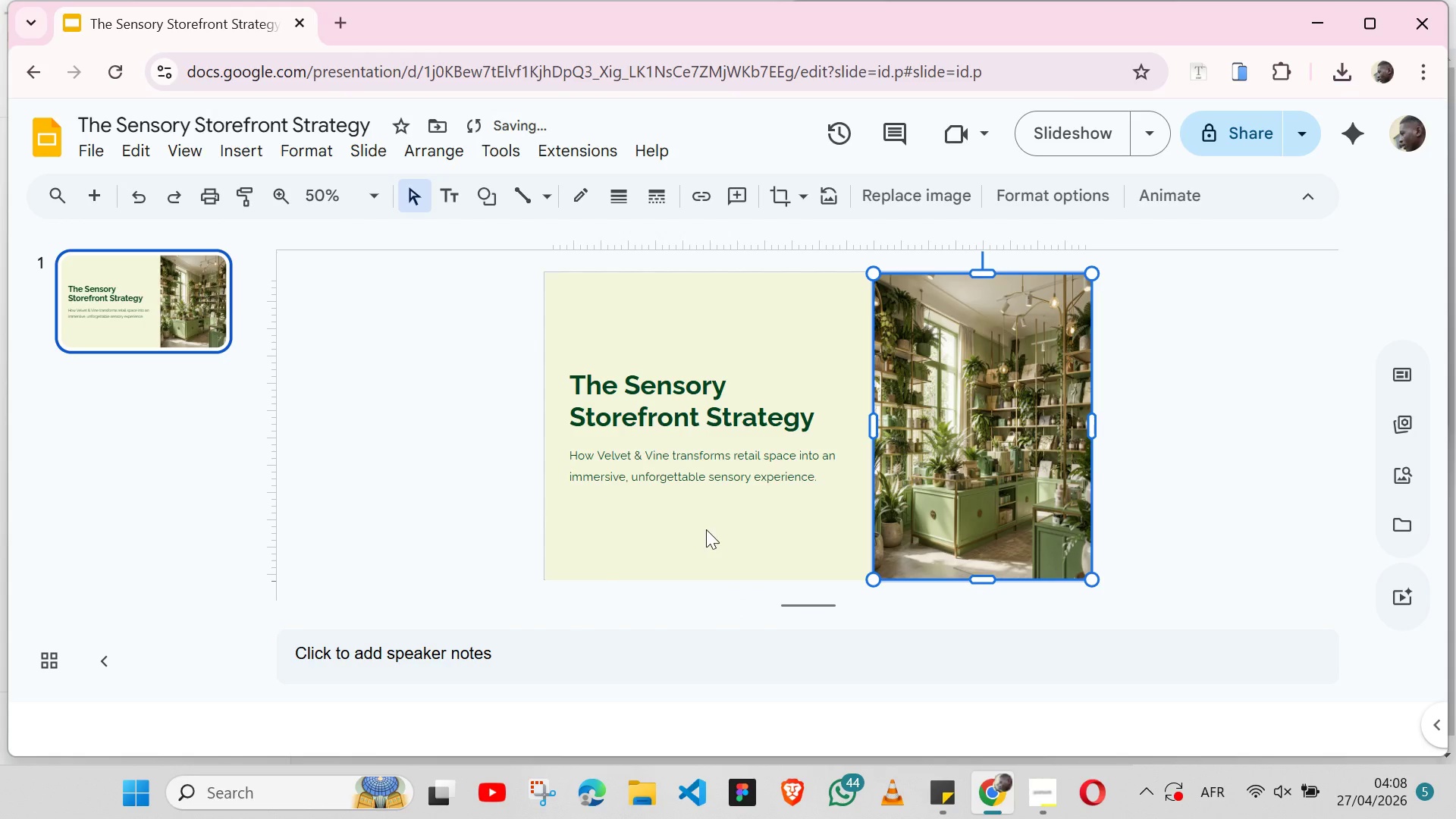 
left_click([732, 486])
 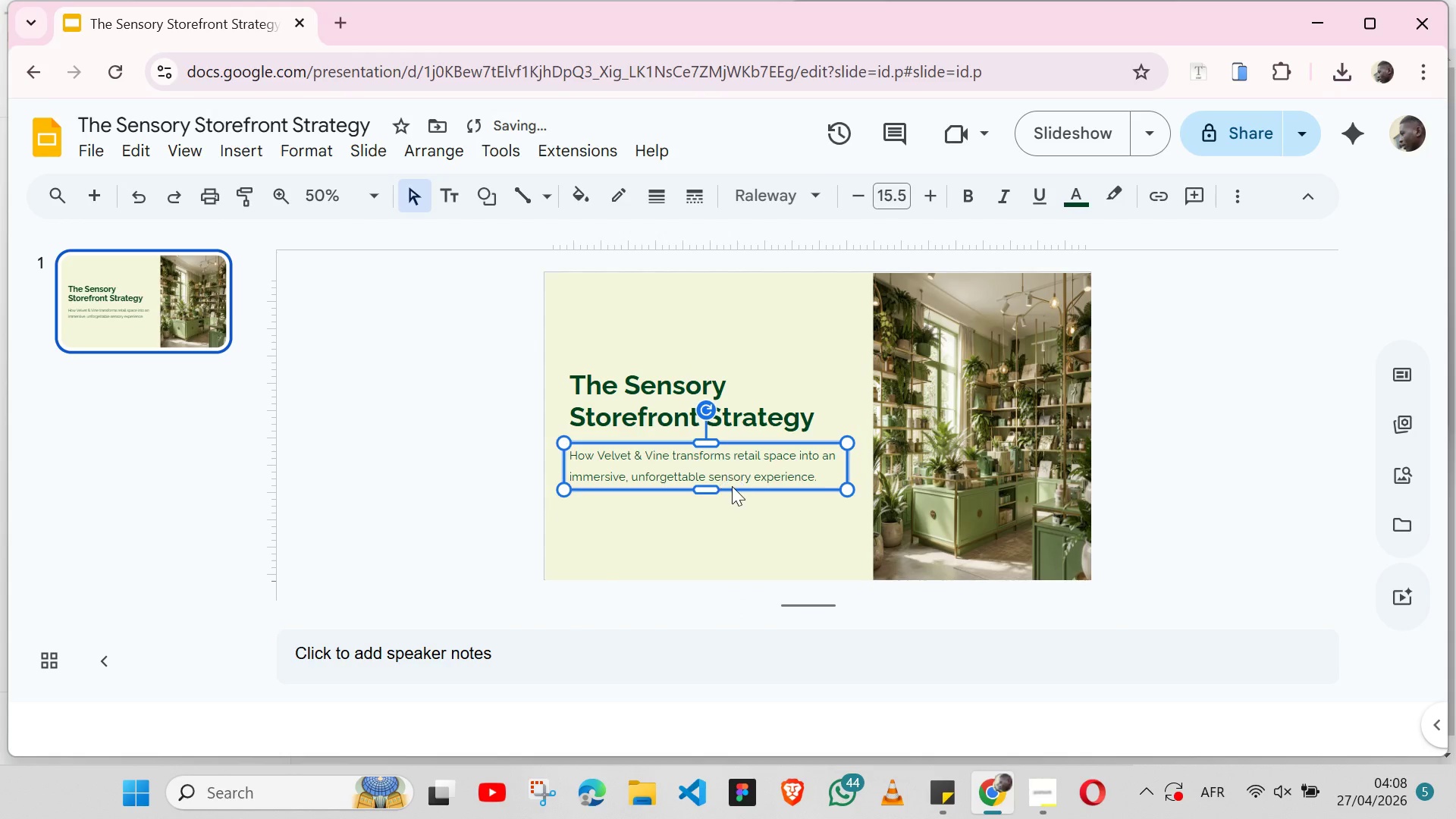 
hold_key(key=ShiftLeft, duration=1.53)
left_click([780, 360])
 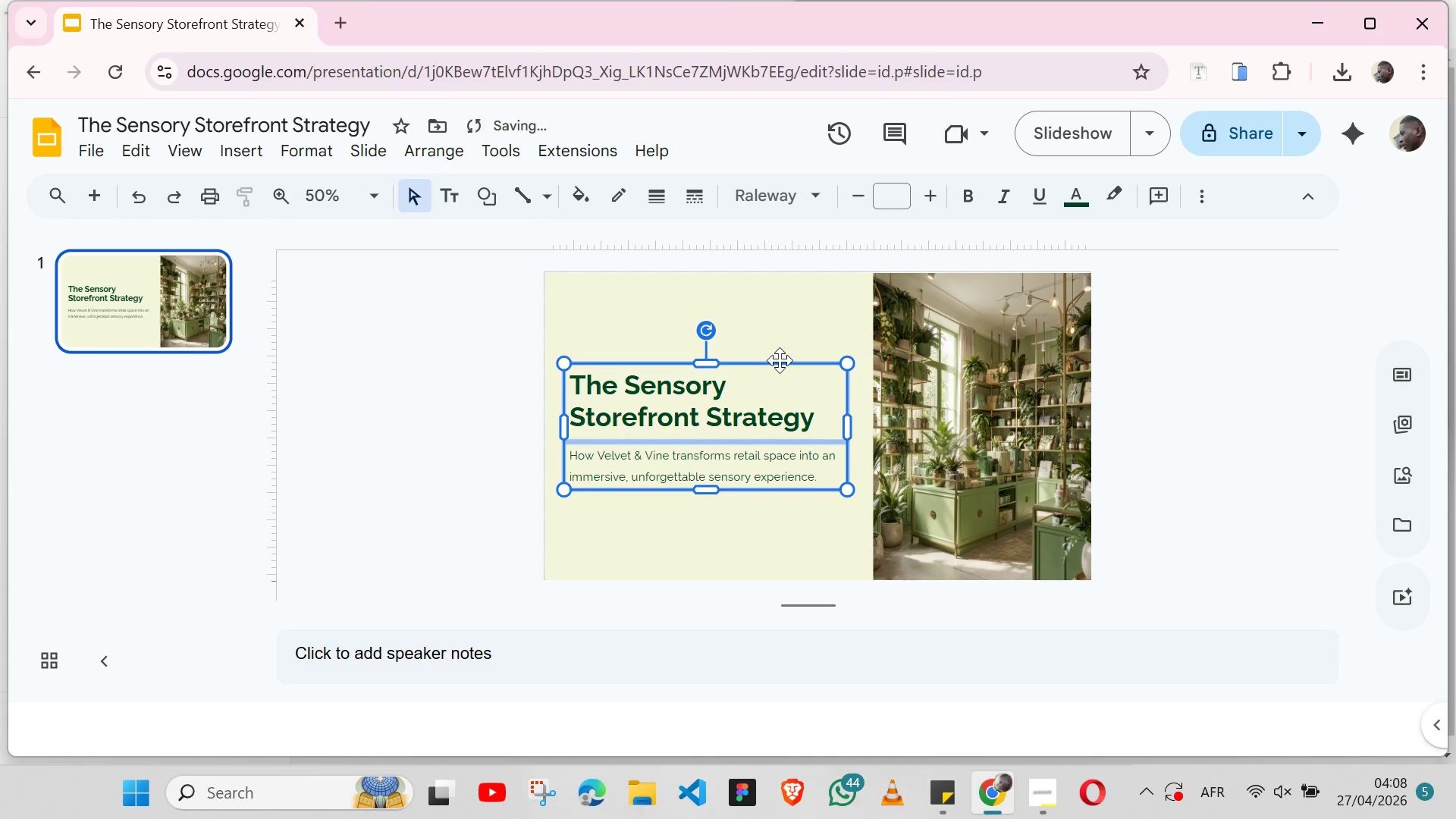 
key(Shift+ShiftLeft)
 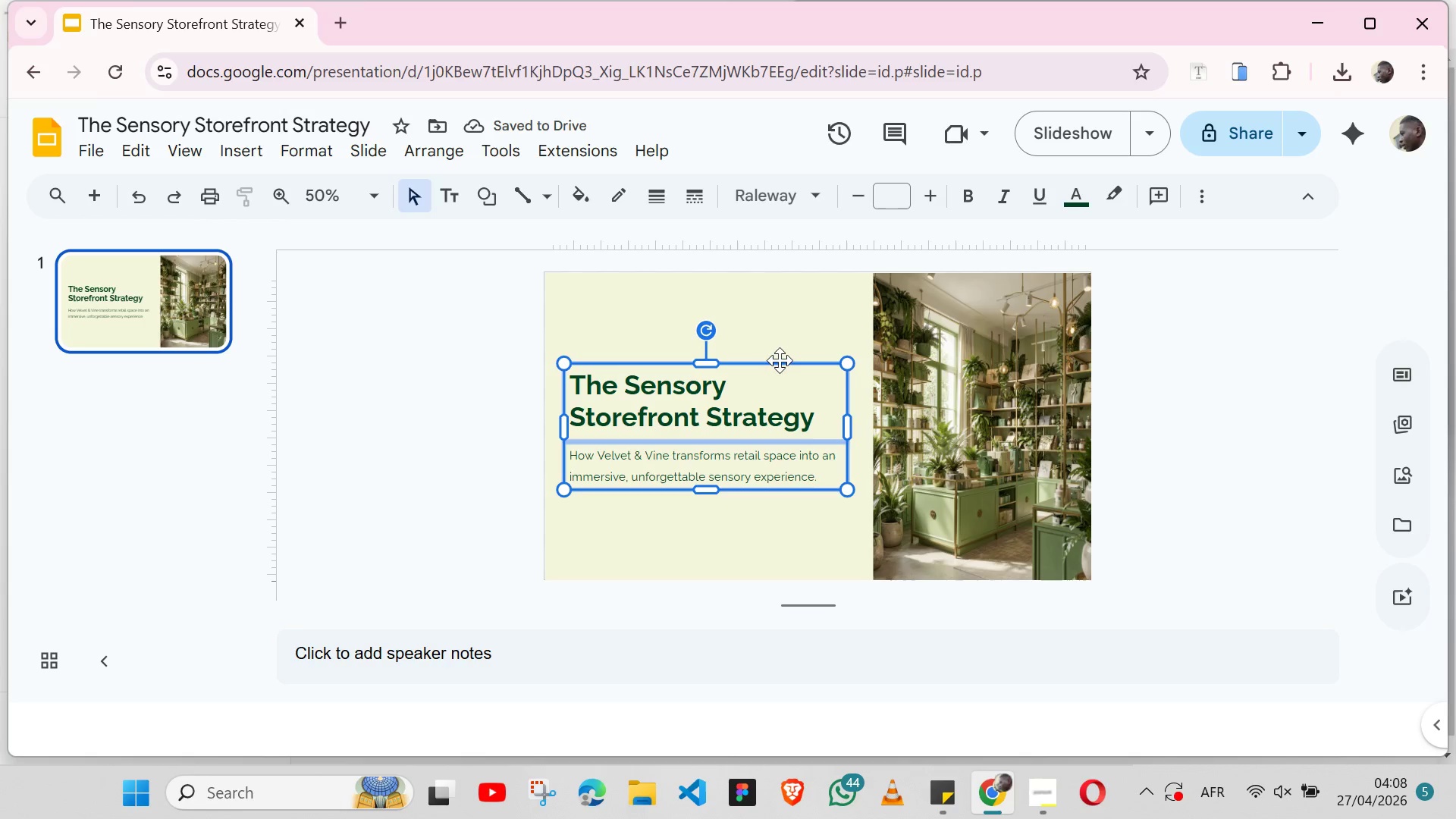 
key(Shift+ShiftLeft)
 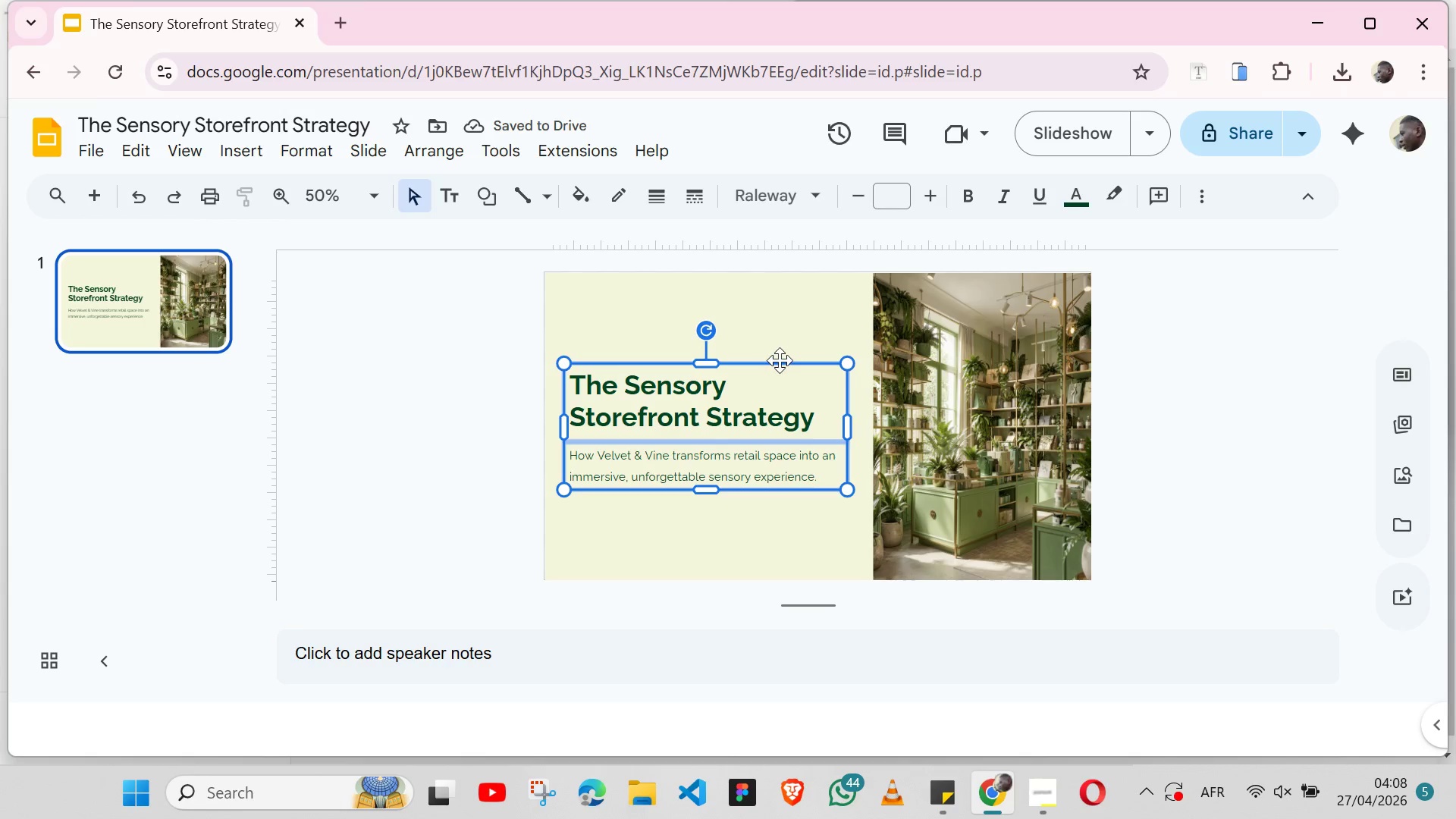 
key(Shift+ShiftLeft)
 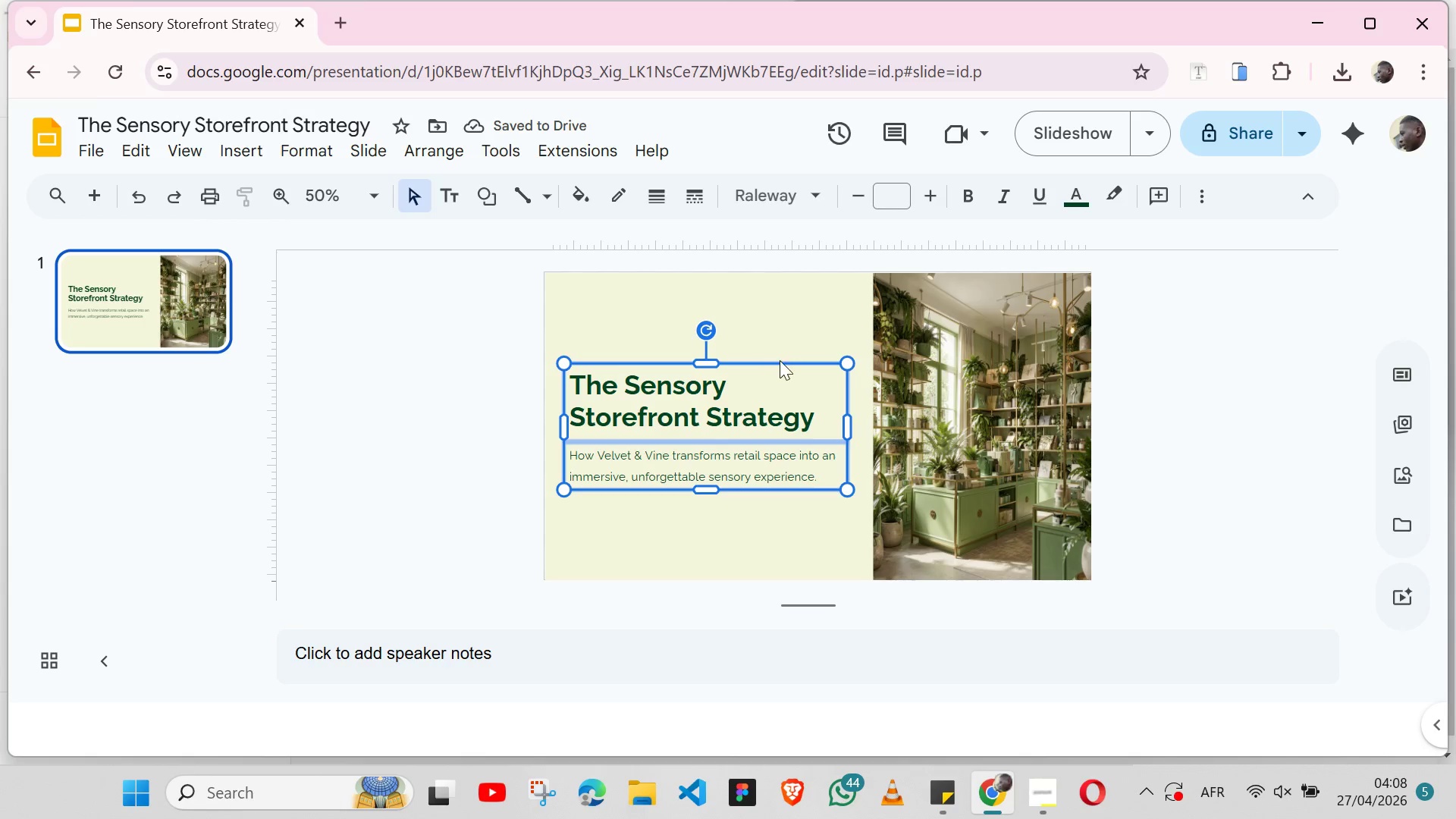 
key(Shift+ShiftLeft)
 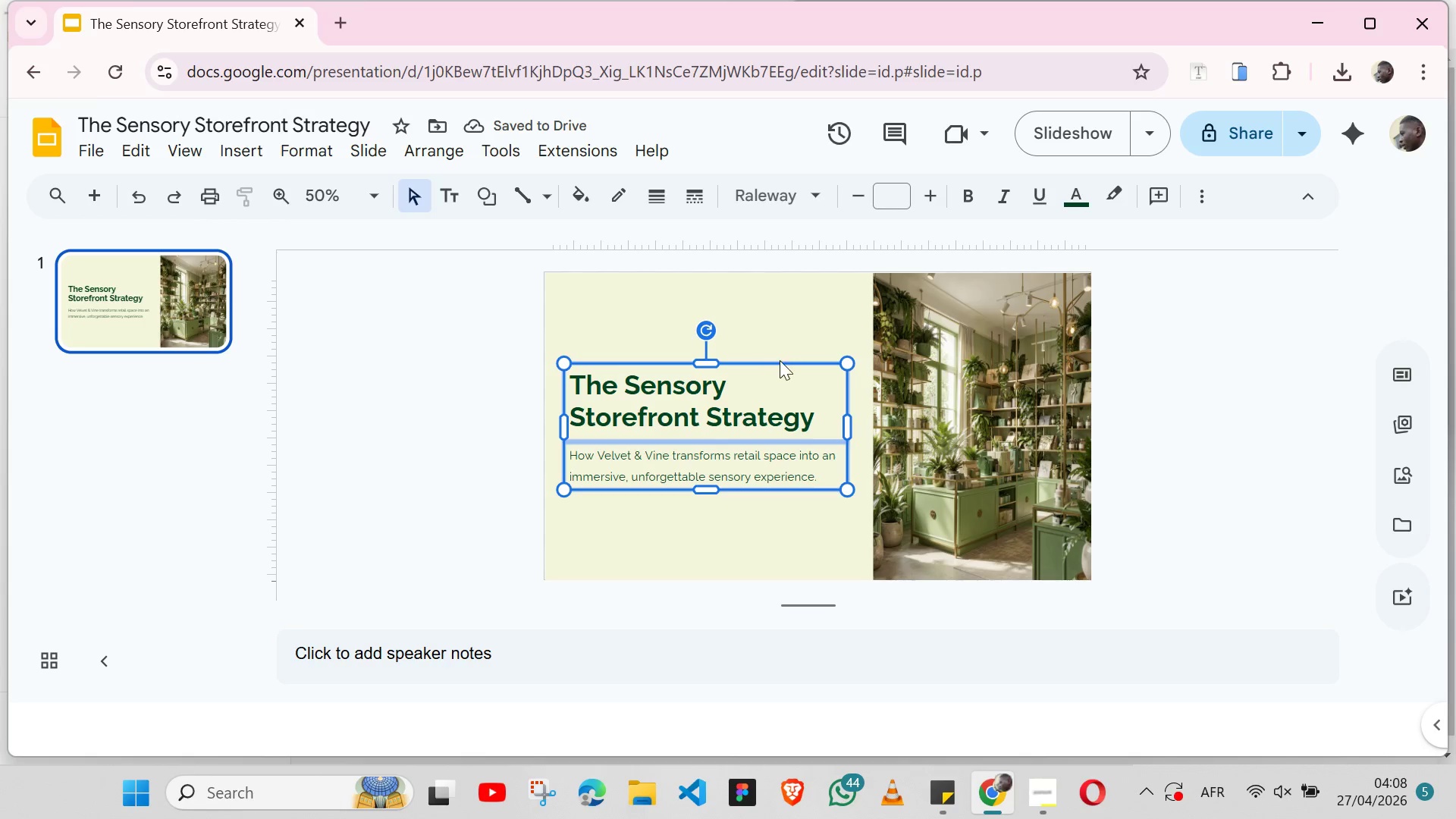 
key(Shift+ShiftLeft)
 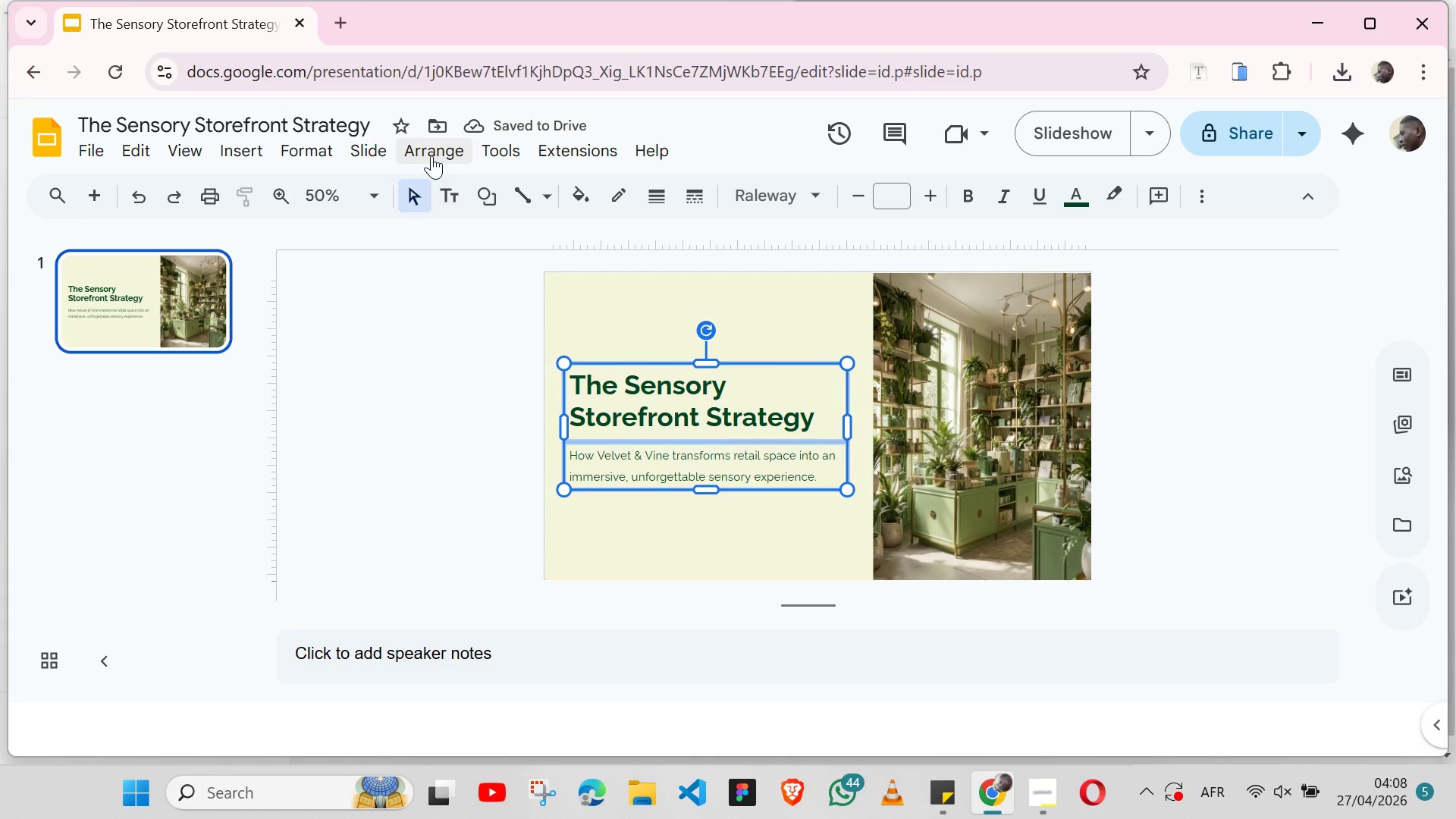 
left_click([432, 155])
 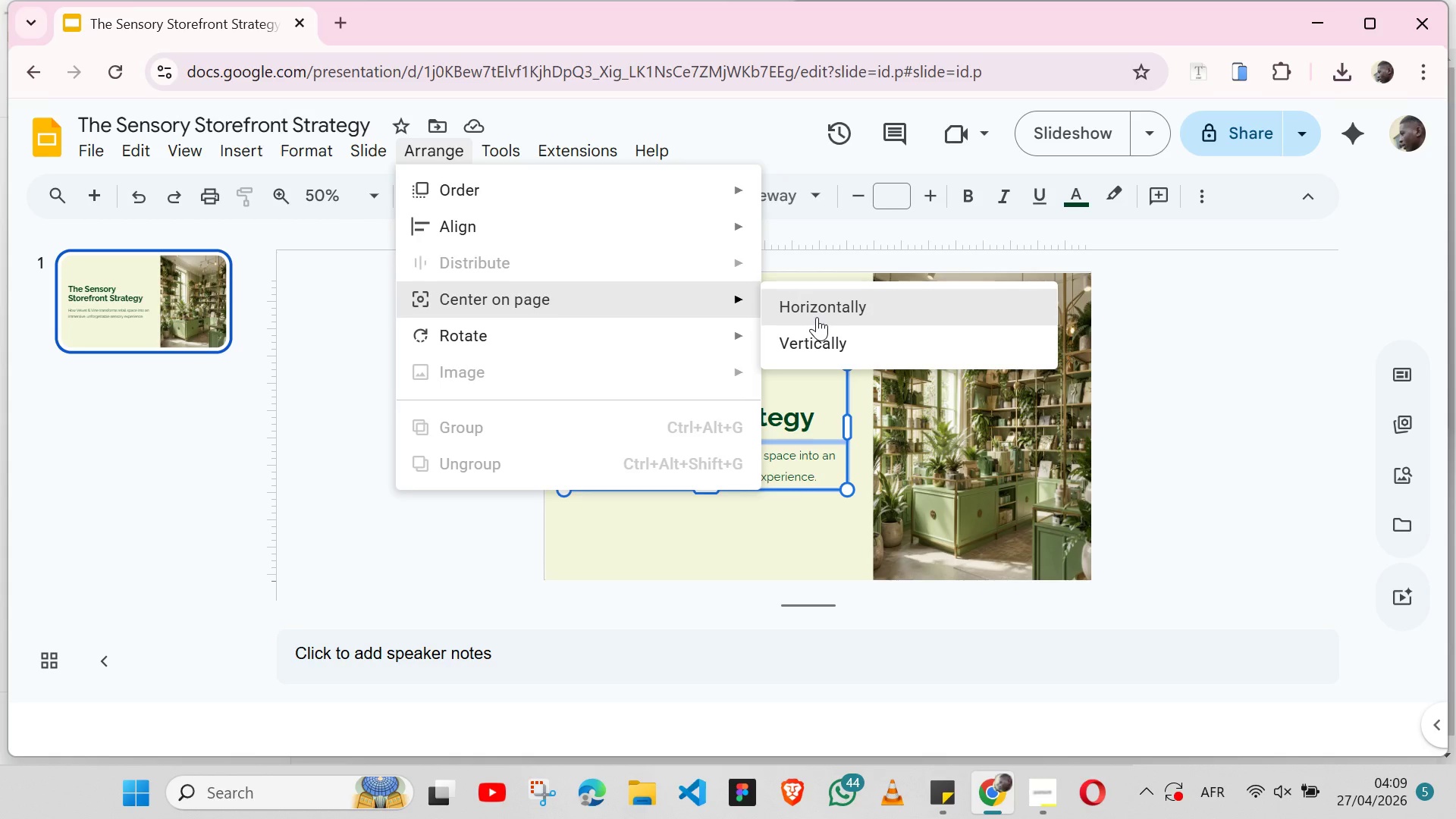 
left_click([818, 328])
 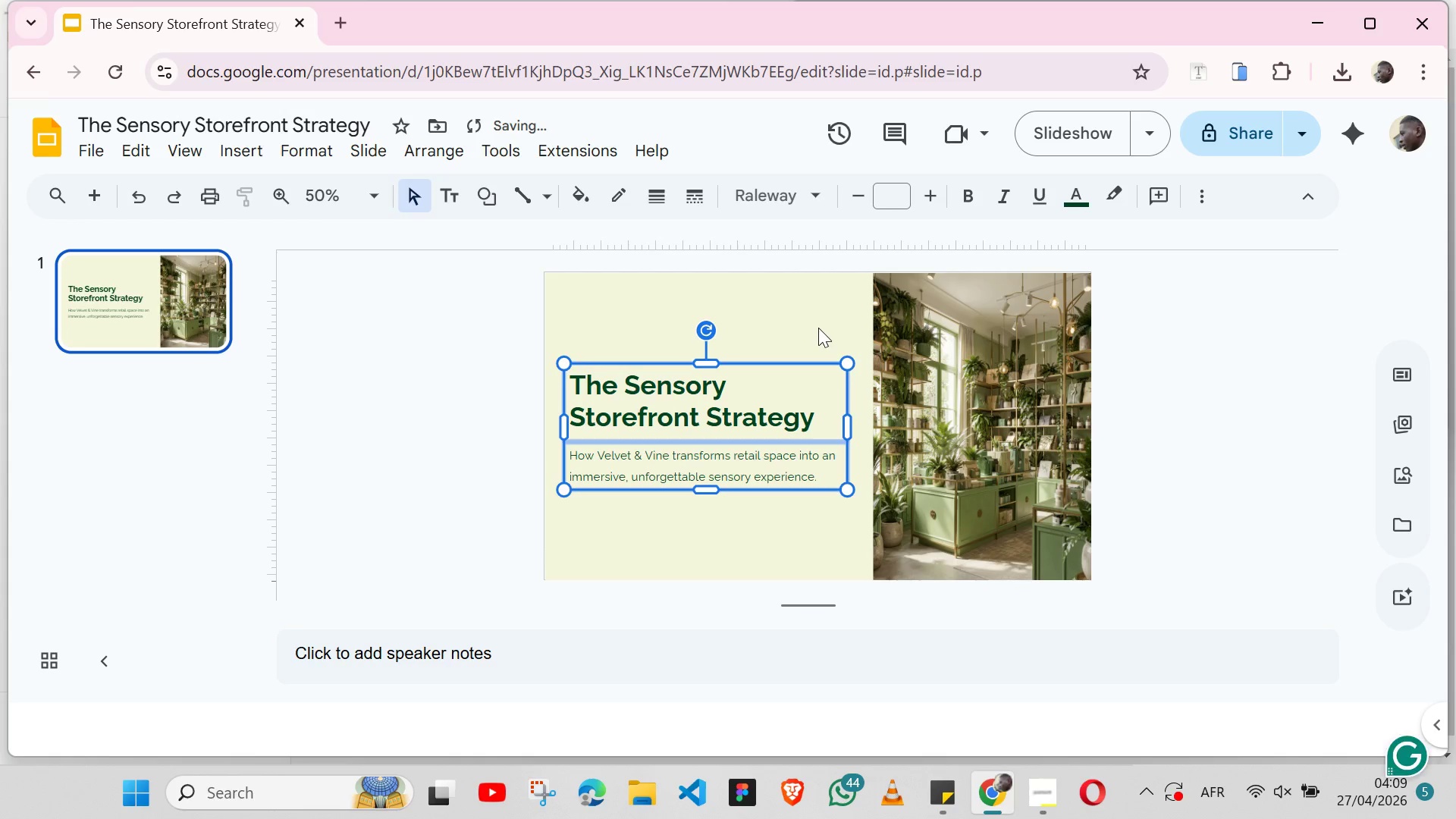 
left_click([818, 328])
 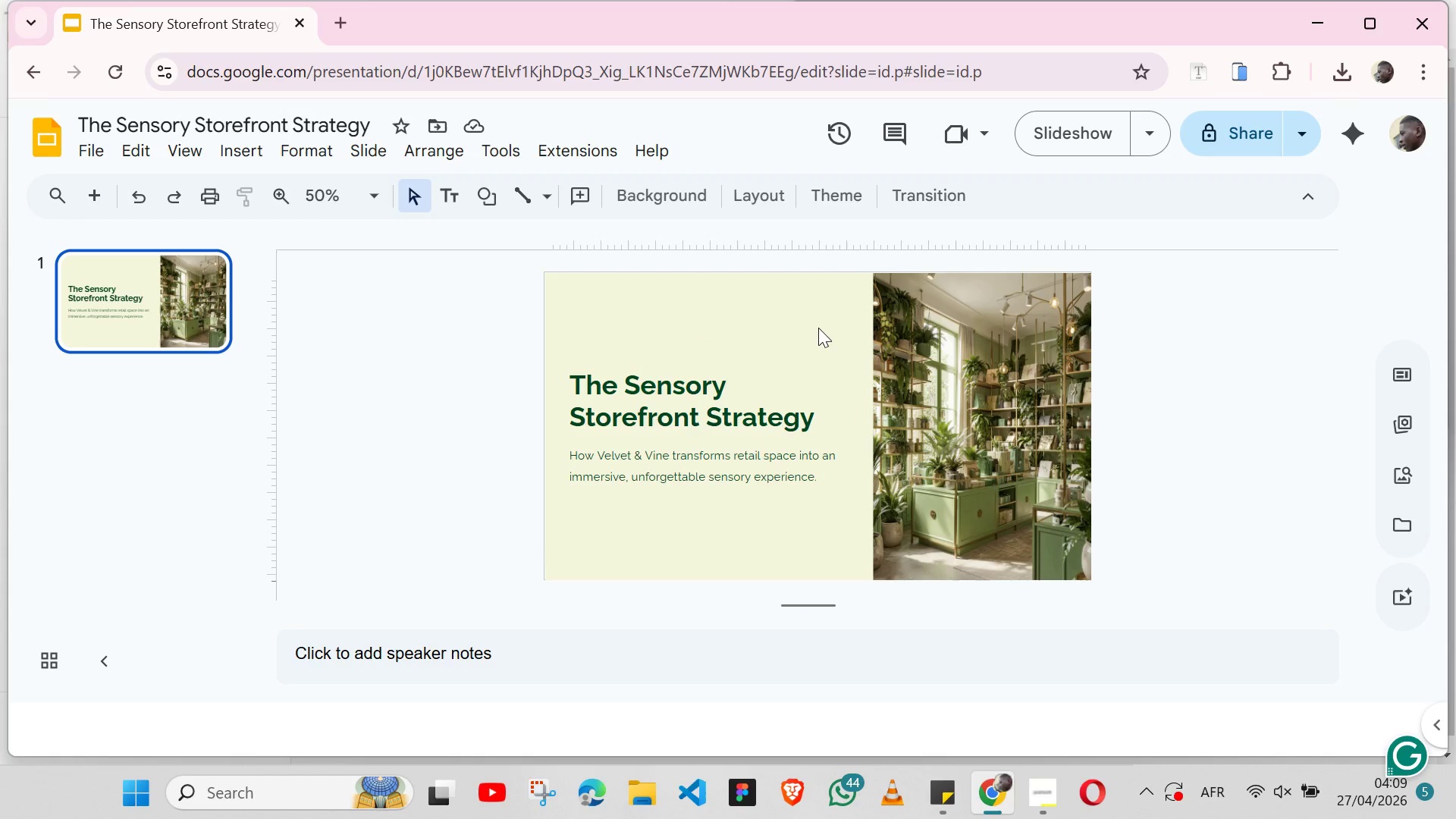 
wait(7.72)
 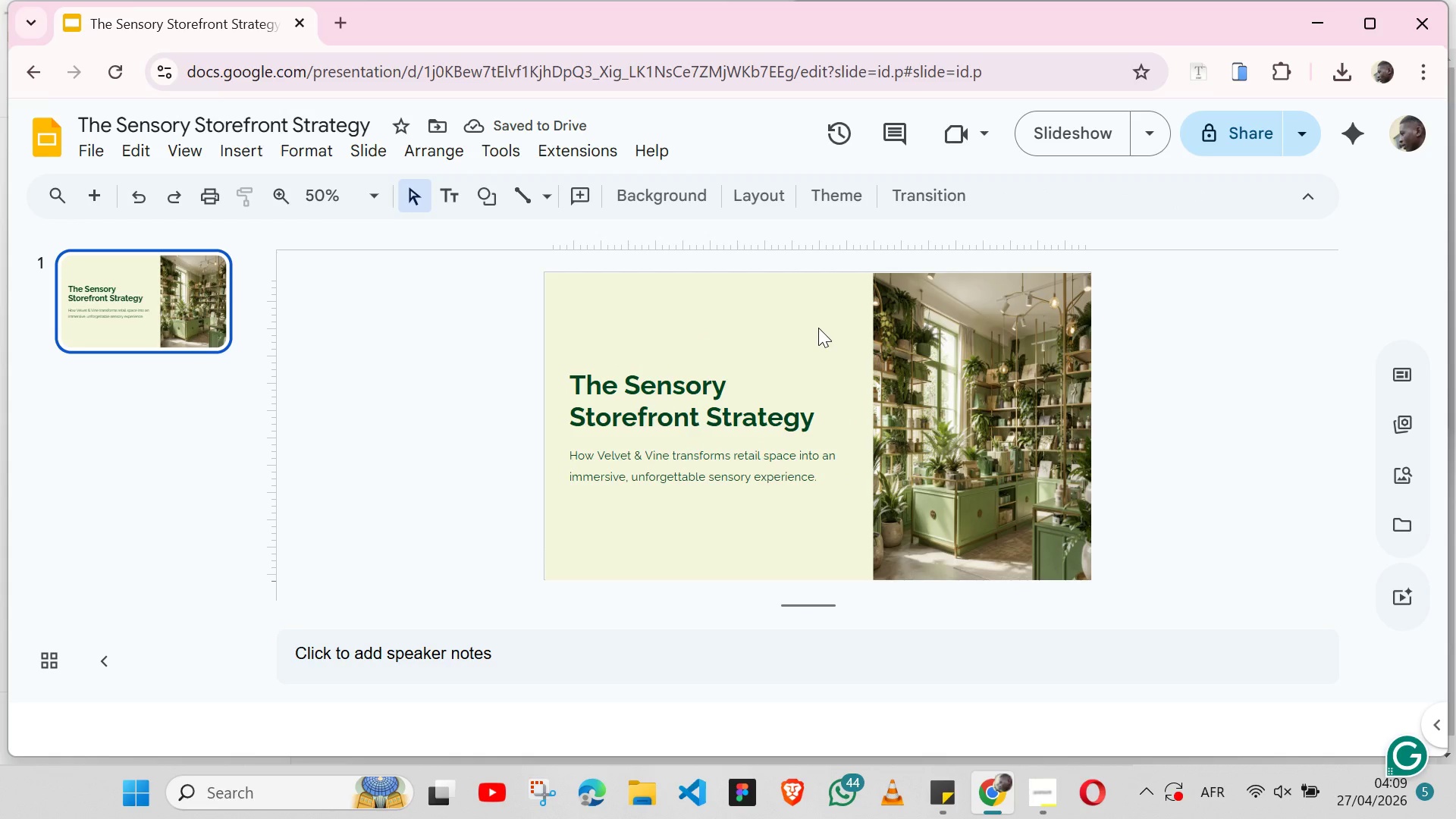 
left_click([700, 362])
 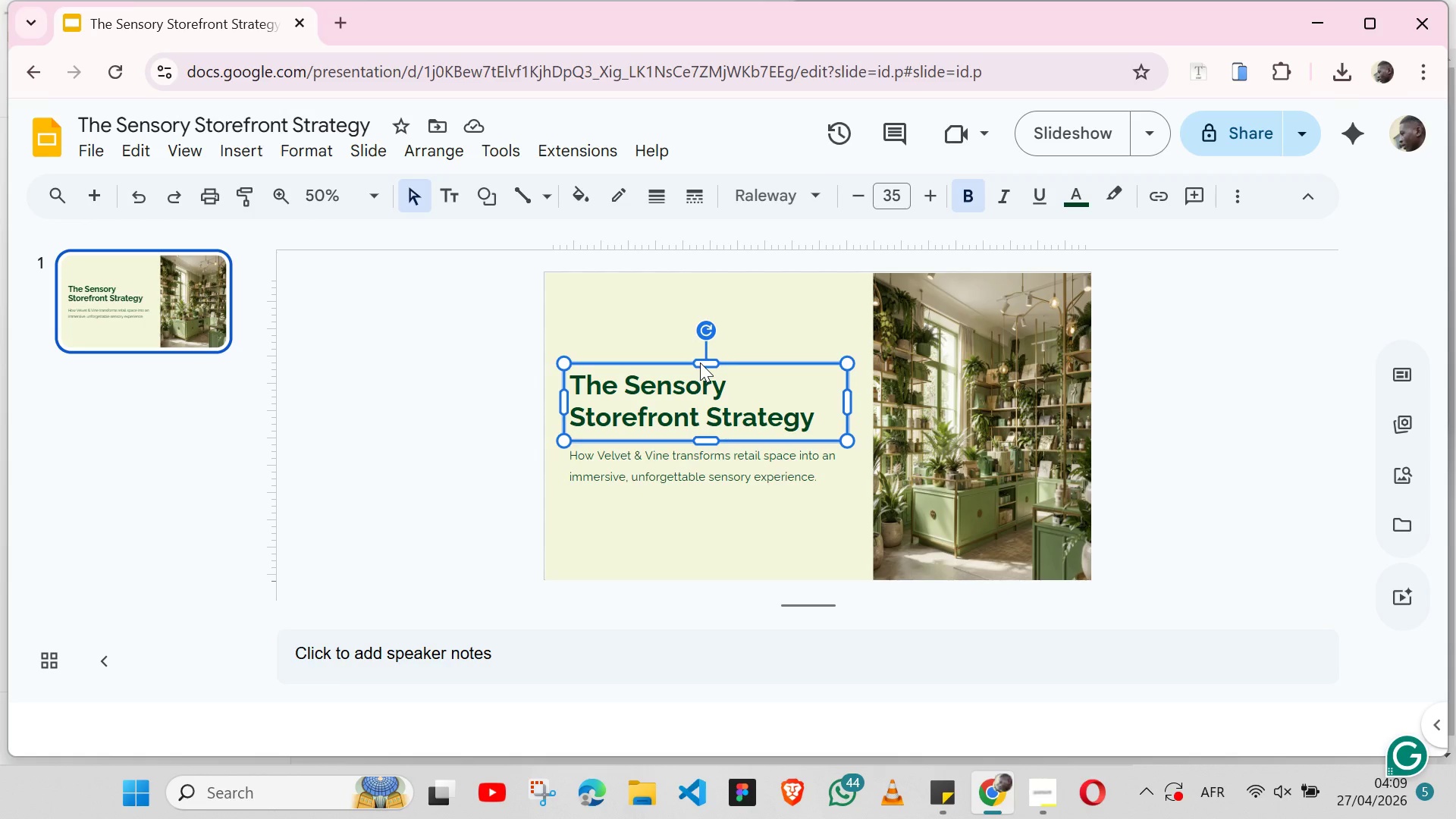 
left_click([457, 384])
 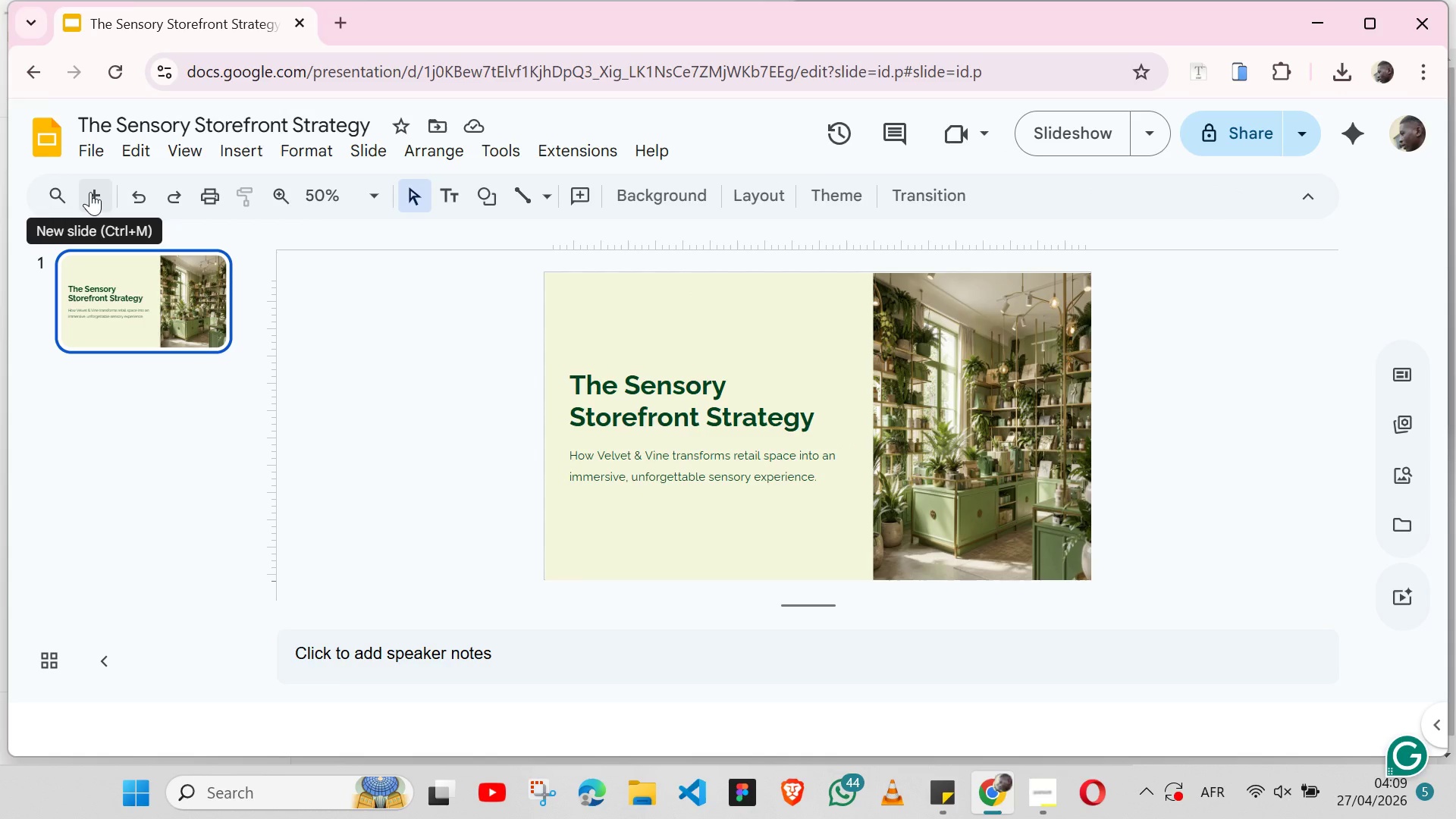 
left_click([90, 192])
 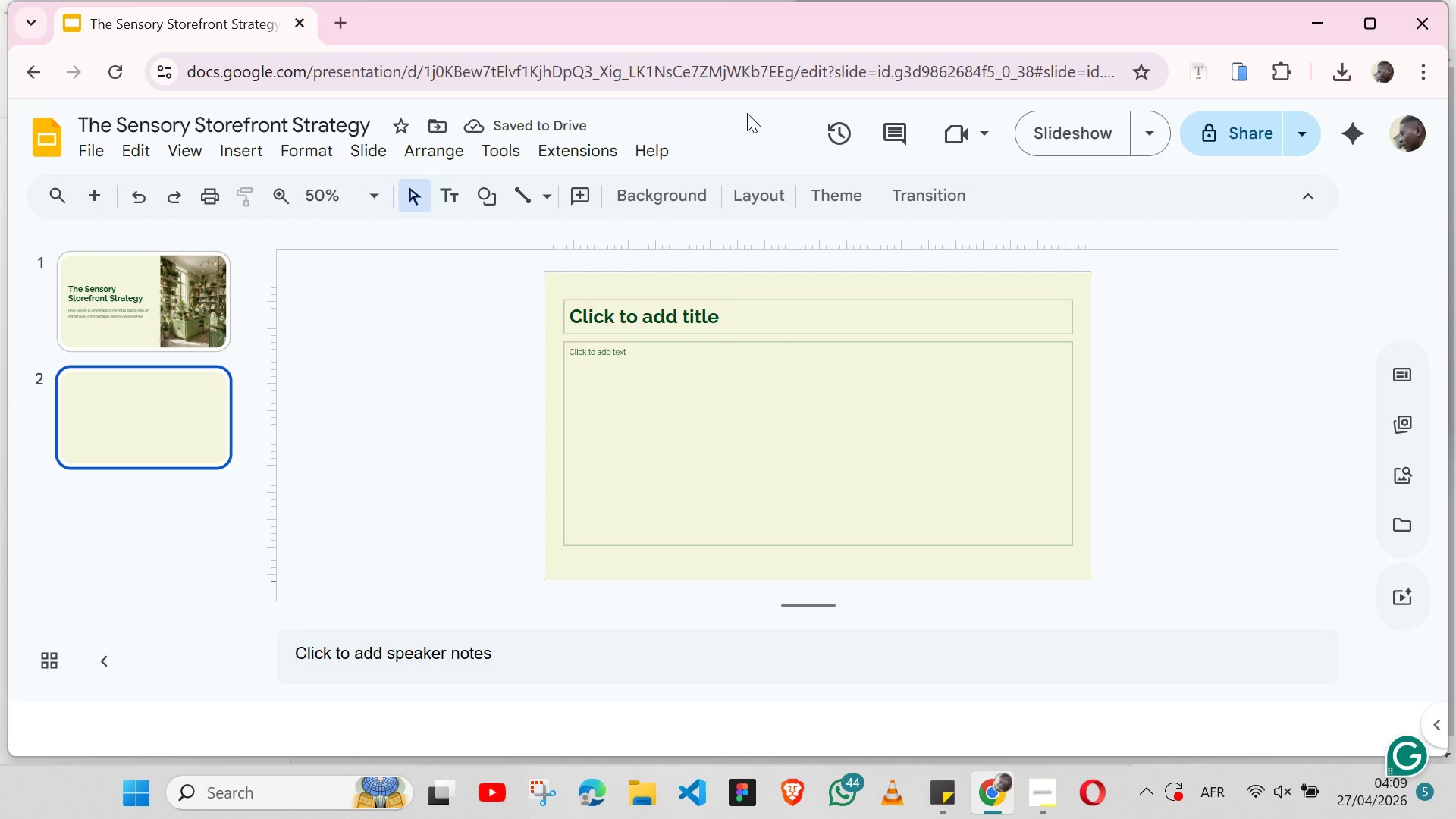 
left_click([765, 210])
 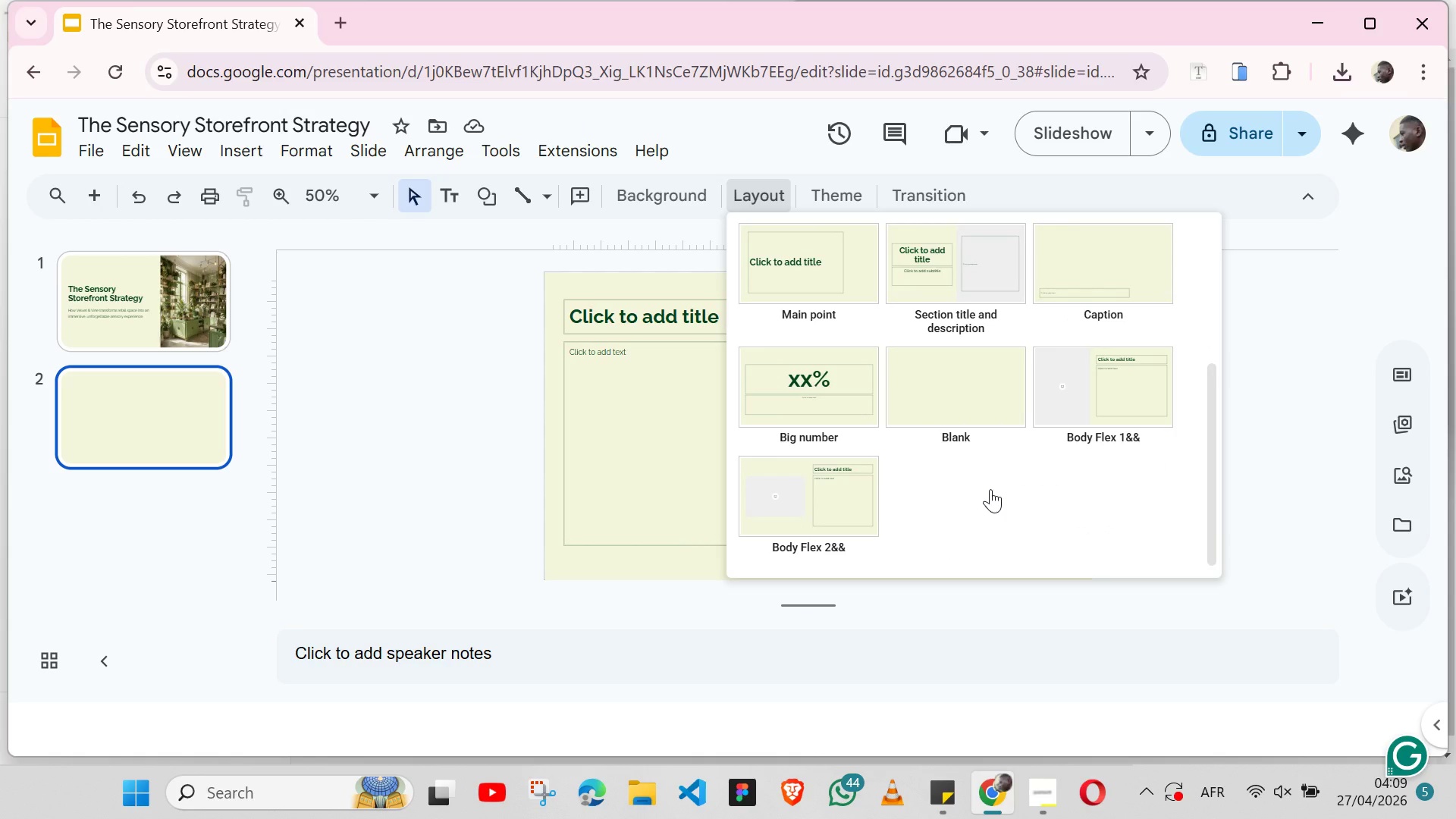 
left_click([1072, 380])
 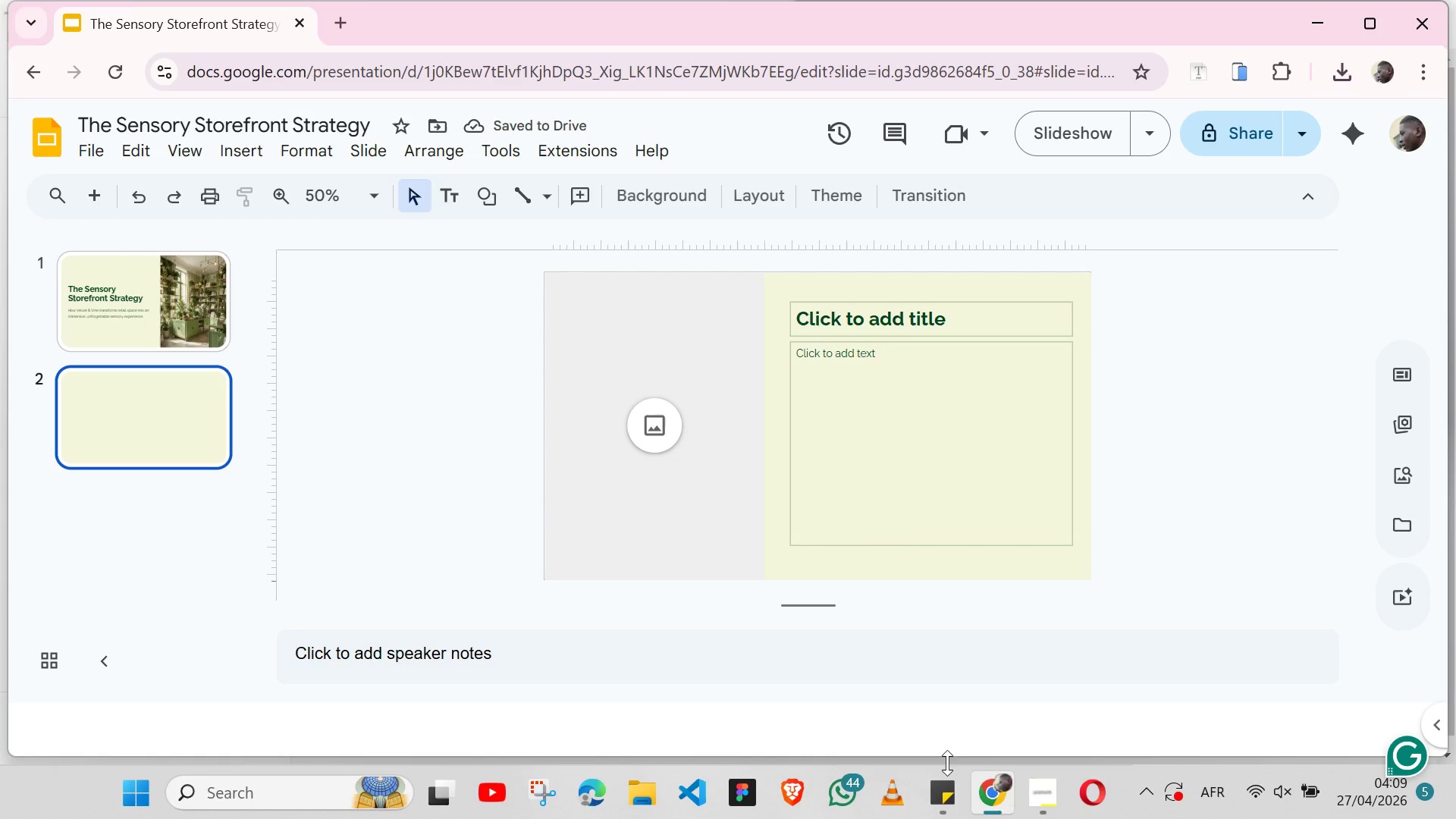 
left_click([948, 783])
 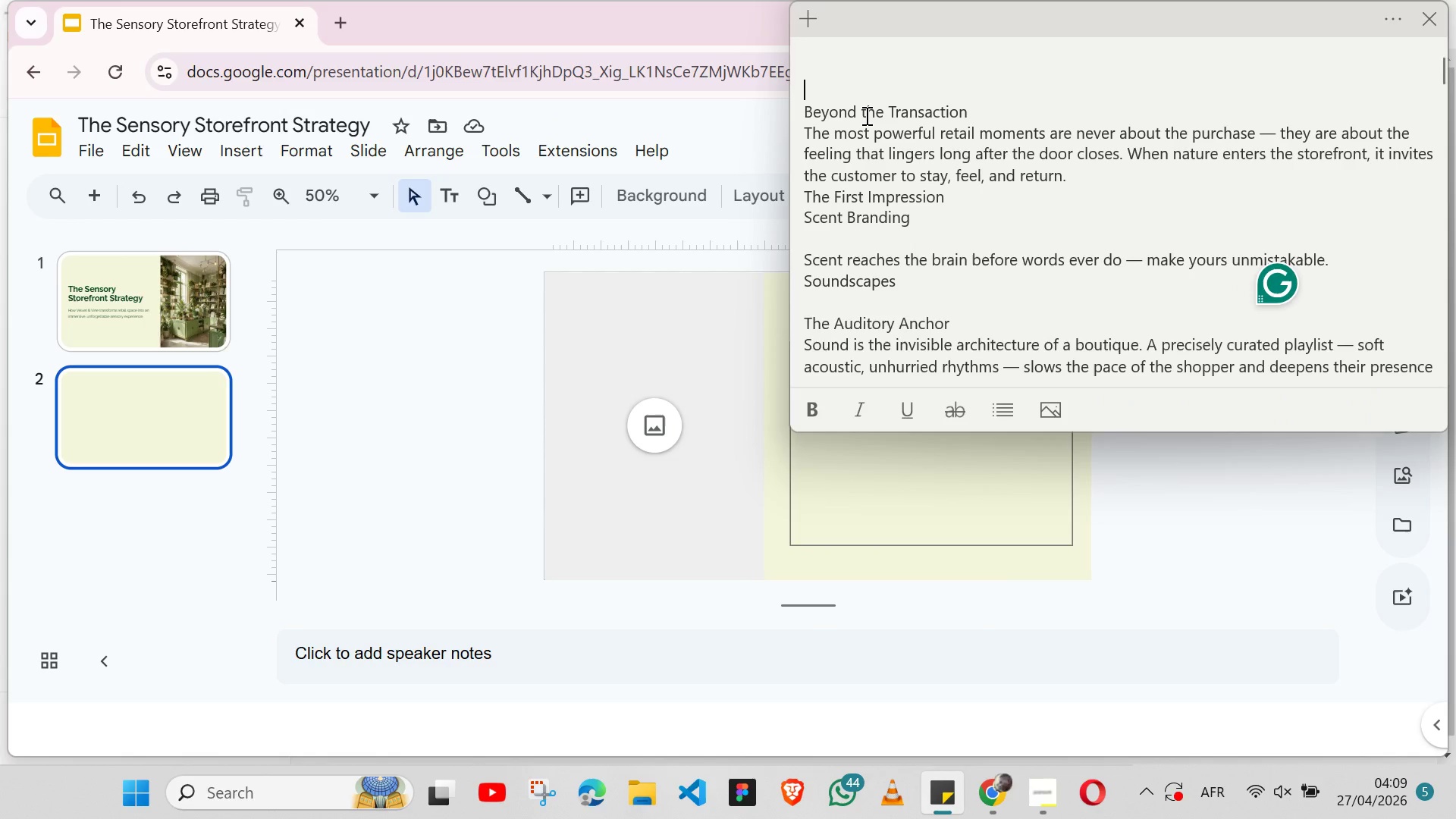 
double_click([865, 114])
 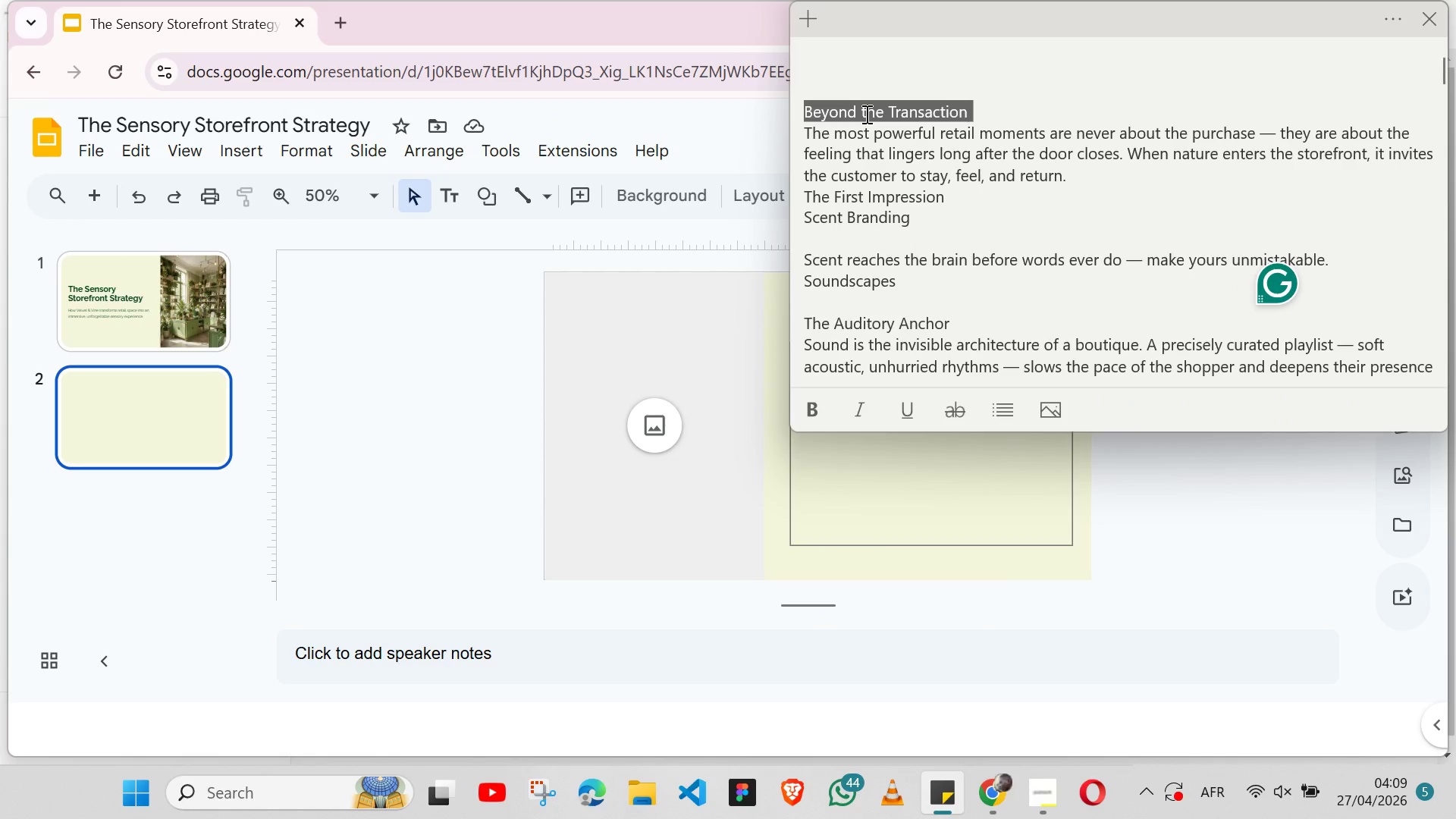 
triple_click([865, 114])
 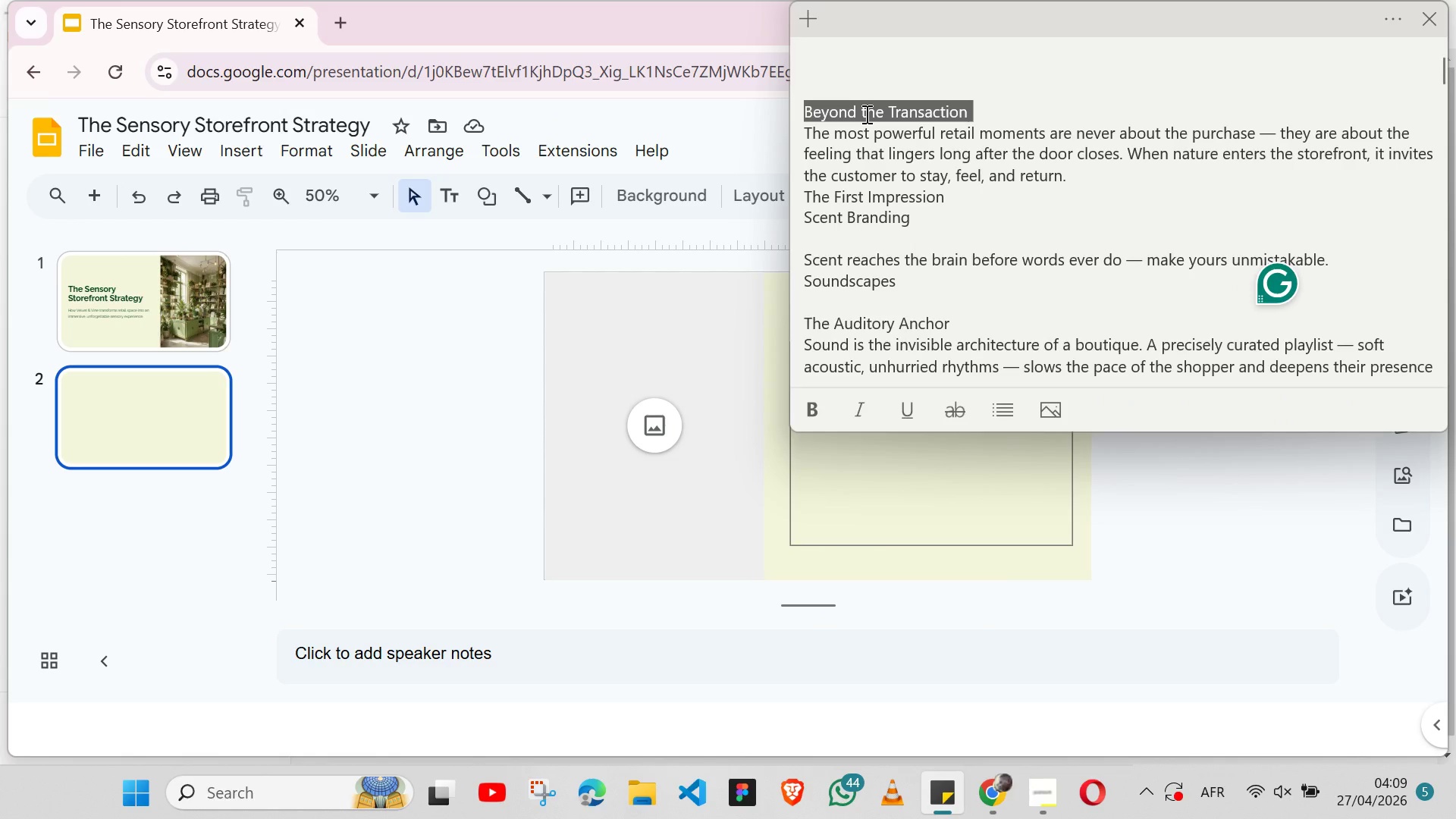 
key(Shift+ArrowLeft)
 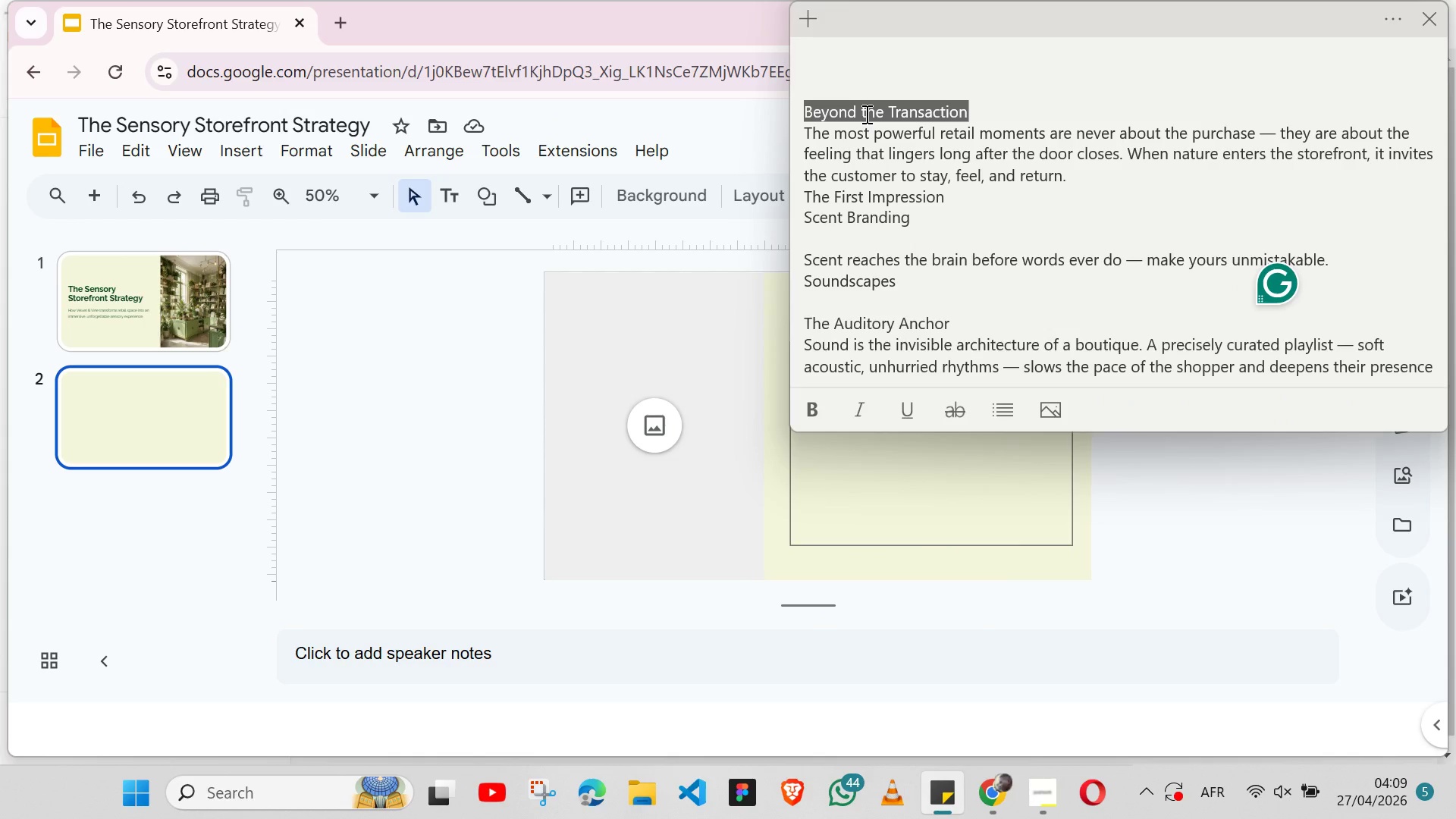 
key(Control+X)
 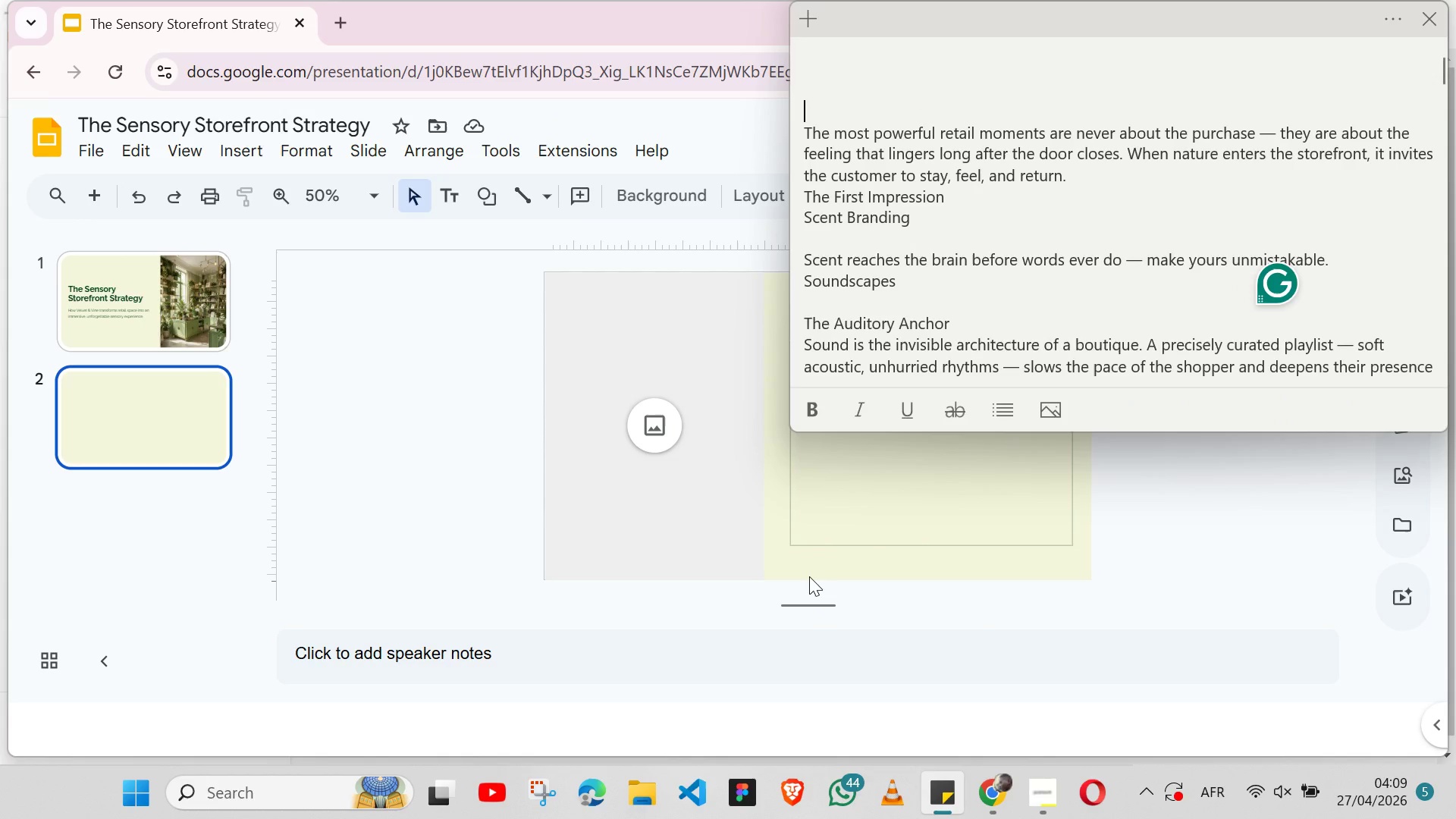 
left_click([809, 576])
 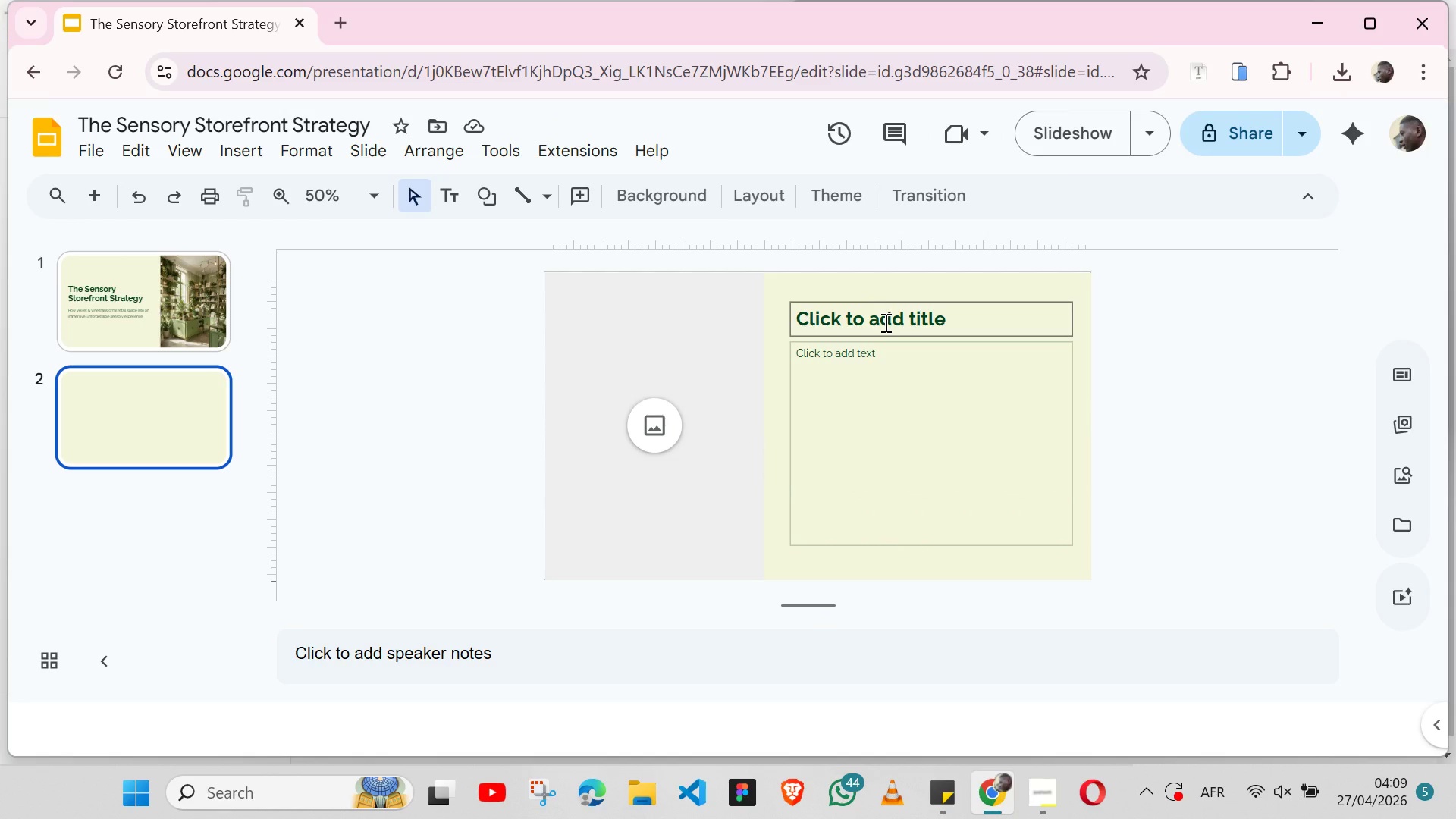 
left_click([884, 322])
 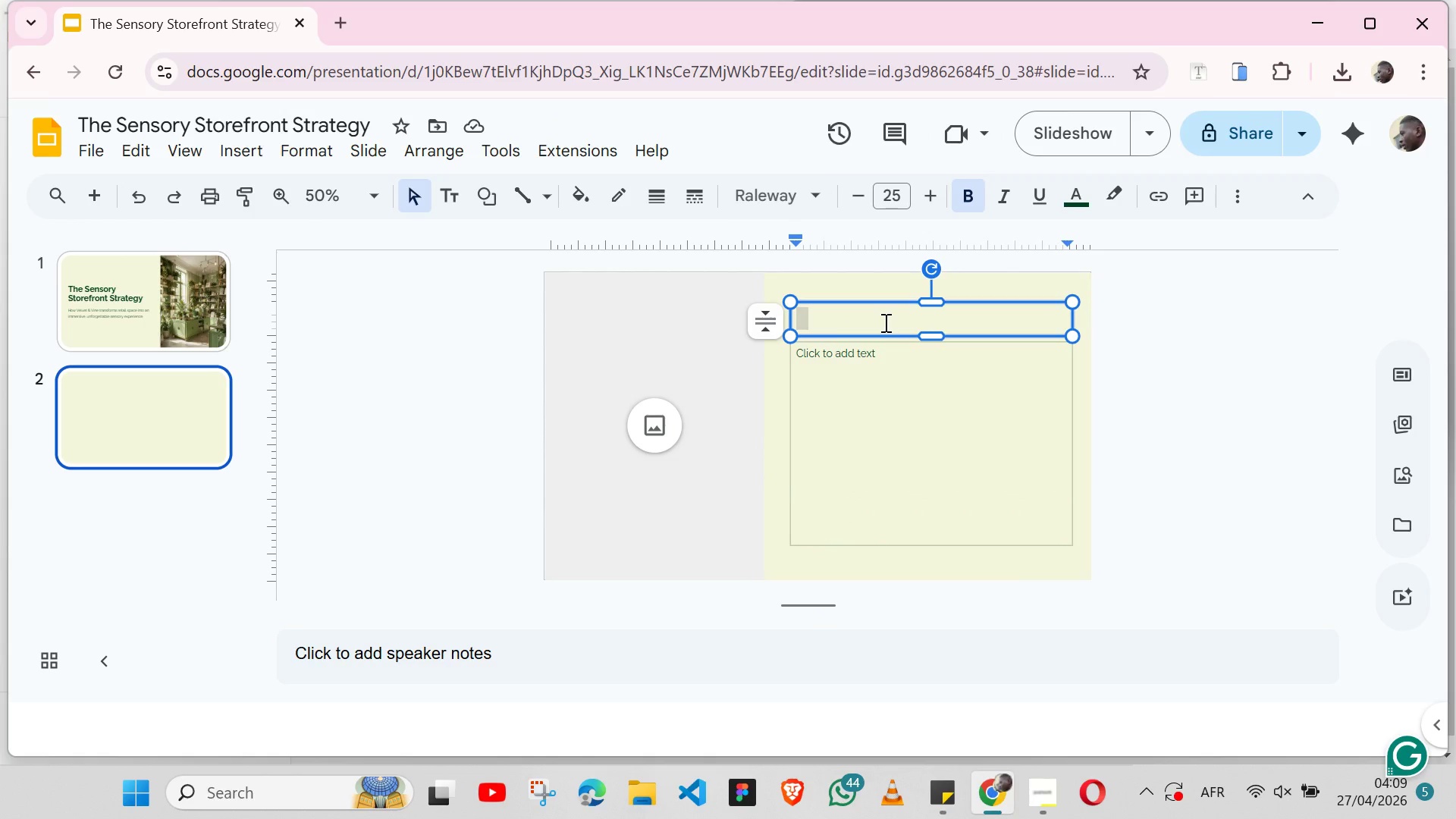 
key(Control+ControlLeft)
 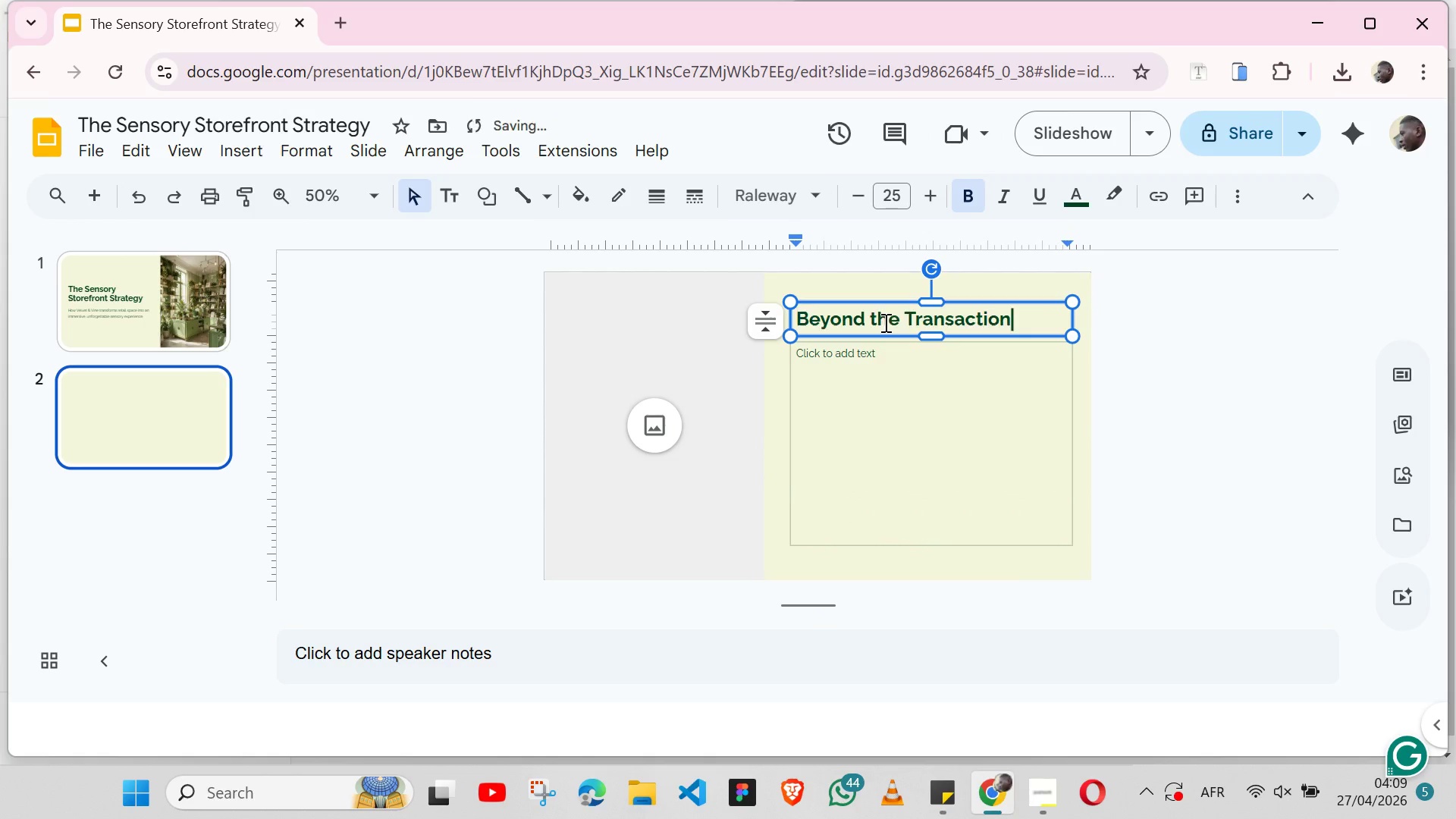 
key(Control+V)
 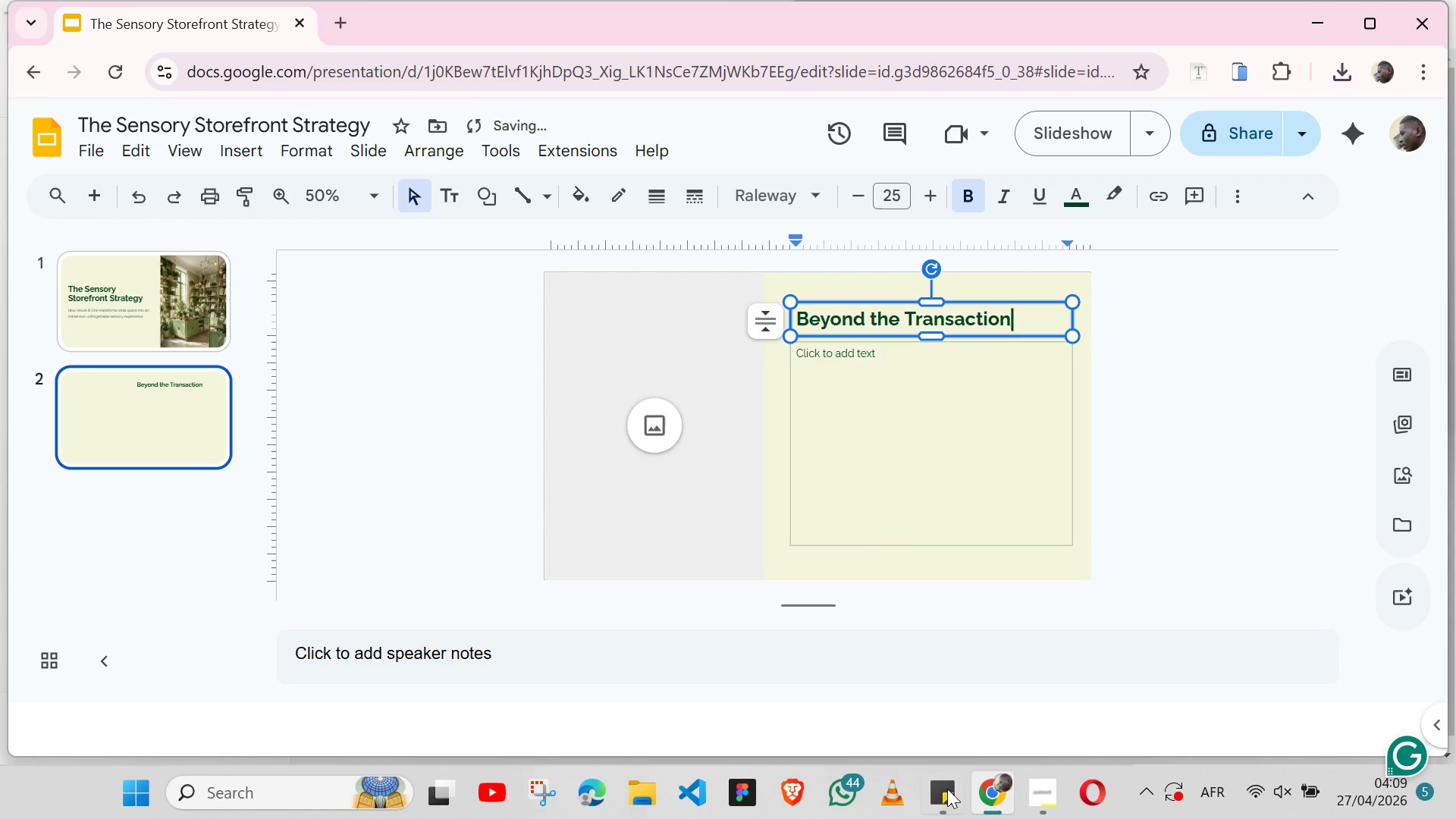 
left_click([934, 815])
 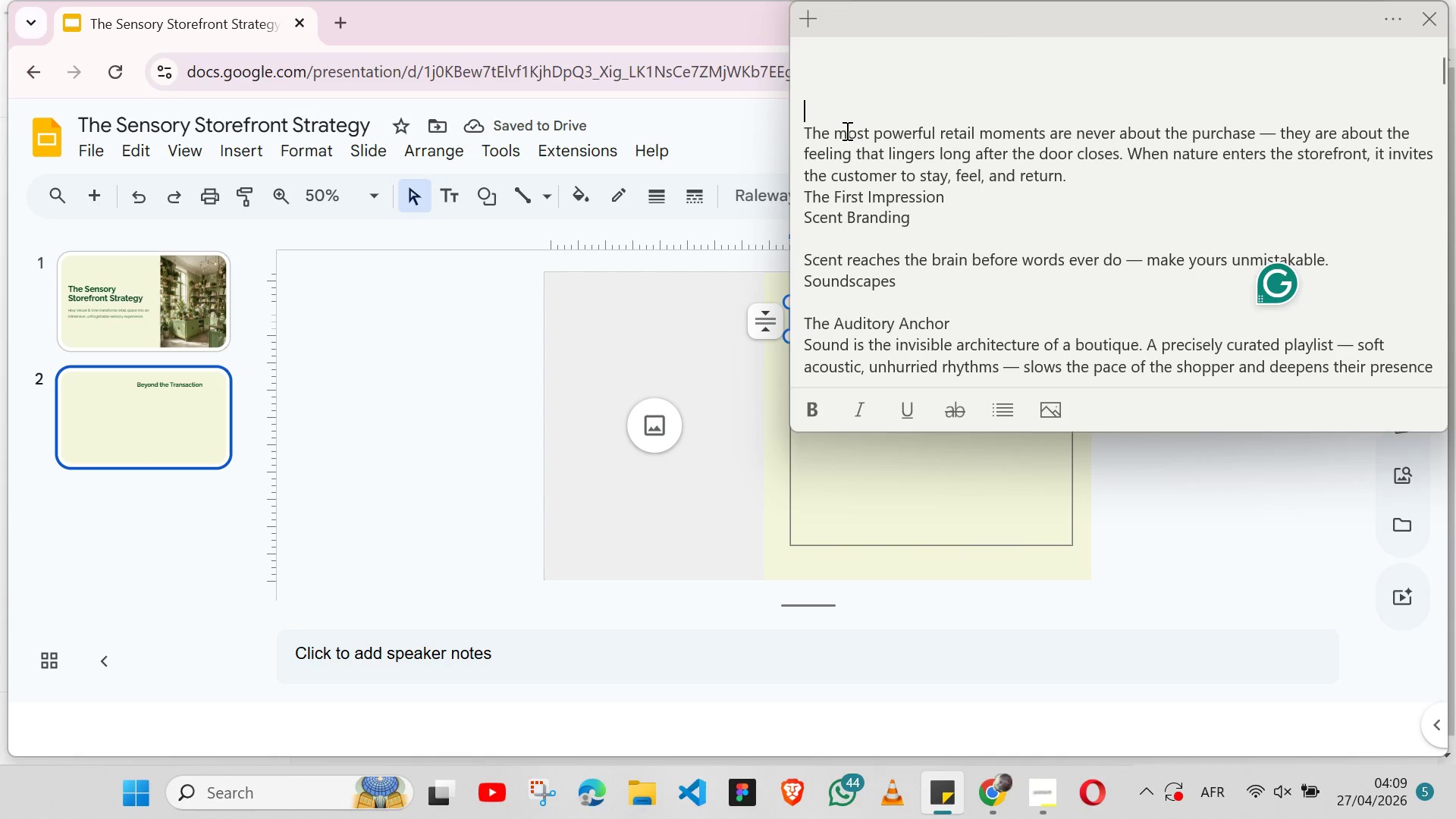 
double_click([846, 130])
 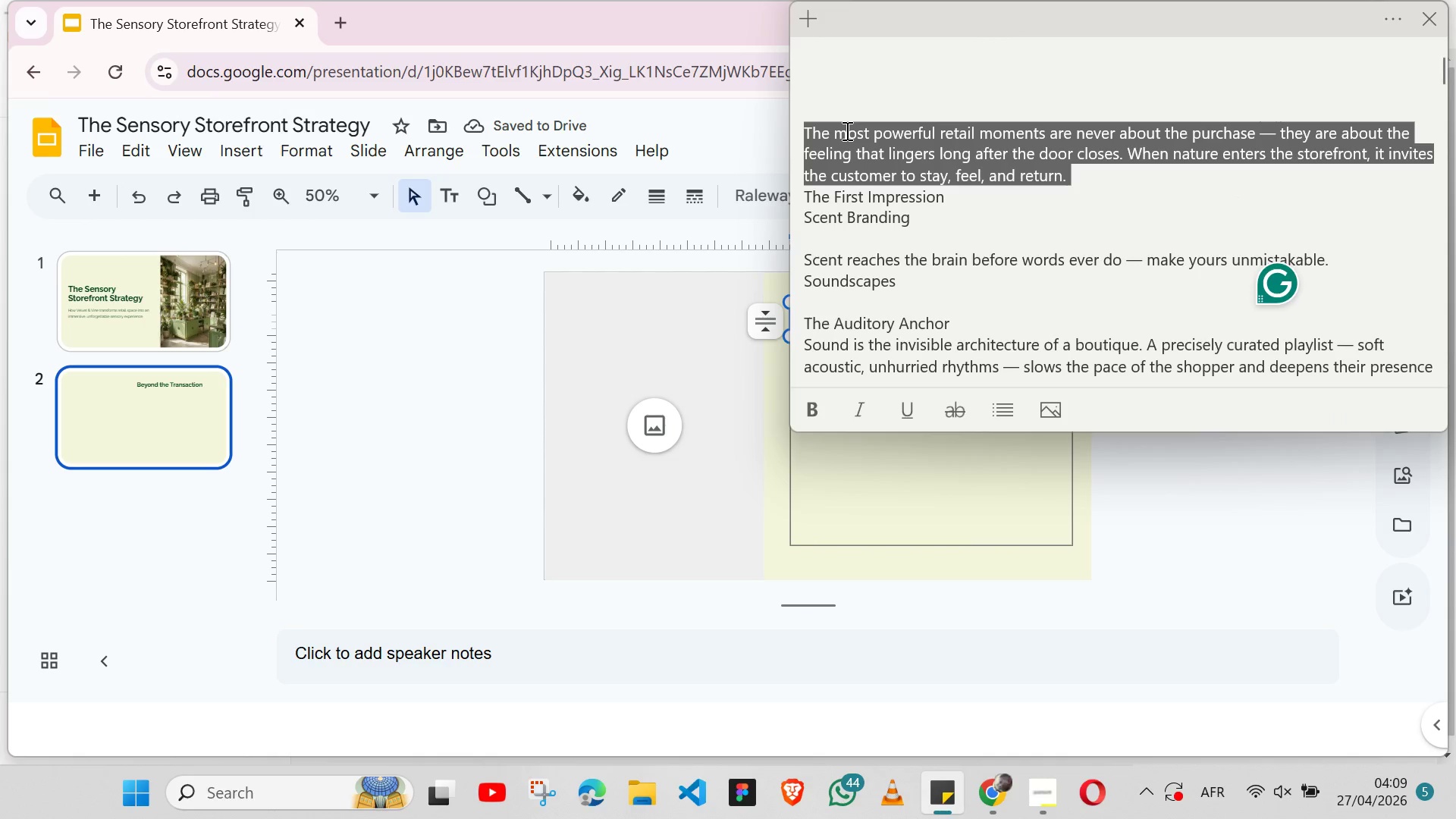 
triple_click([846, 130])
 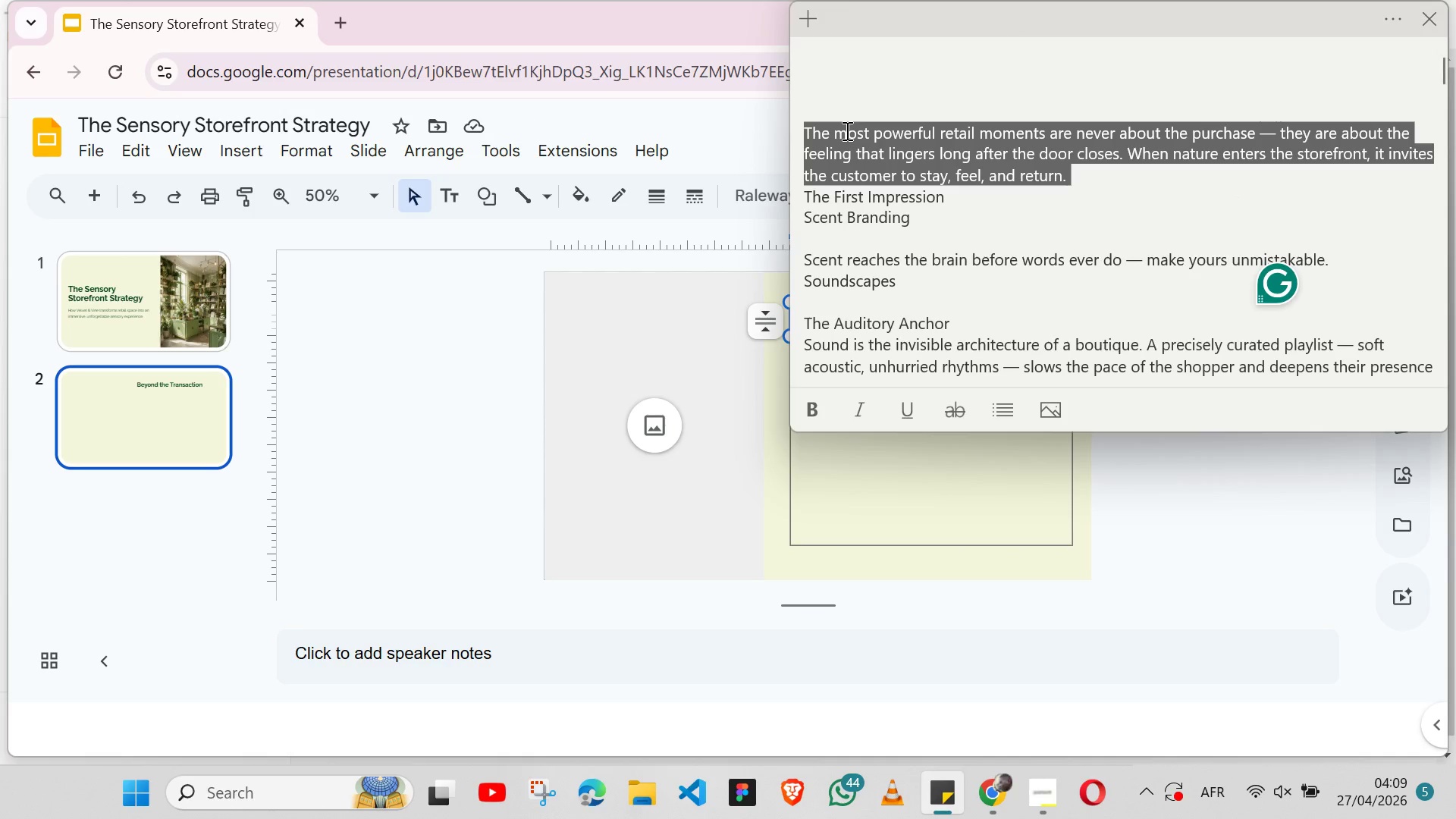 
key(Shift+ArrowLeft)
 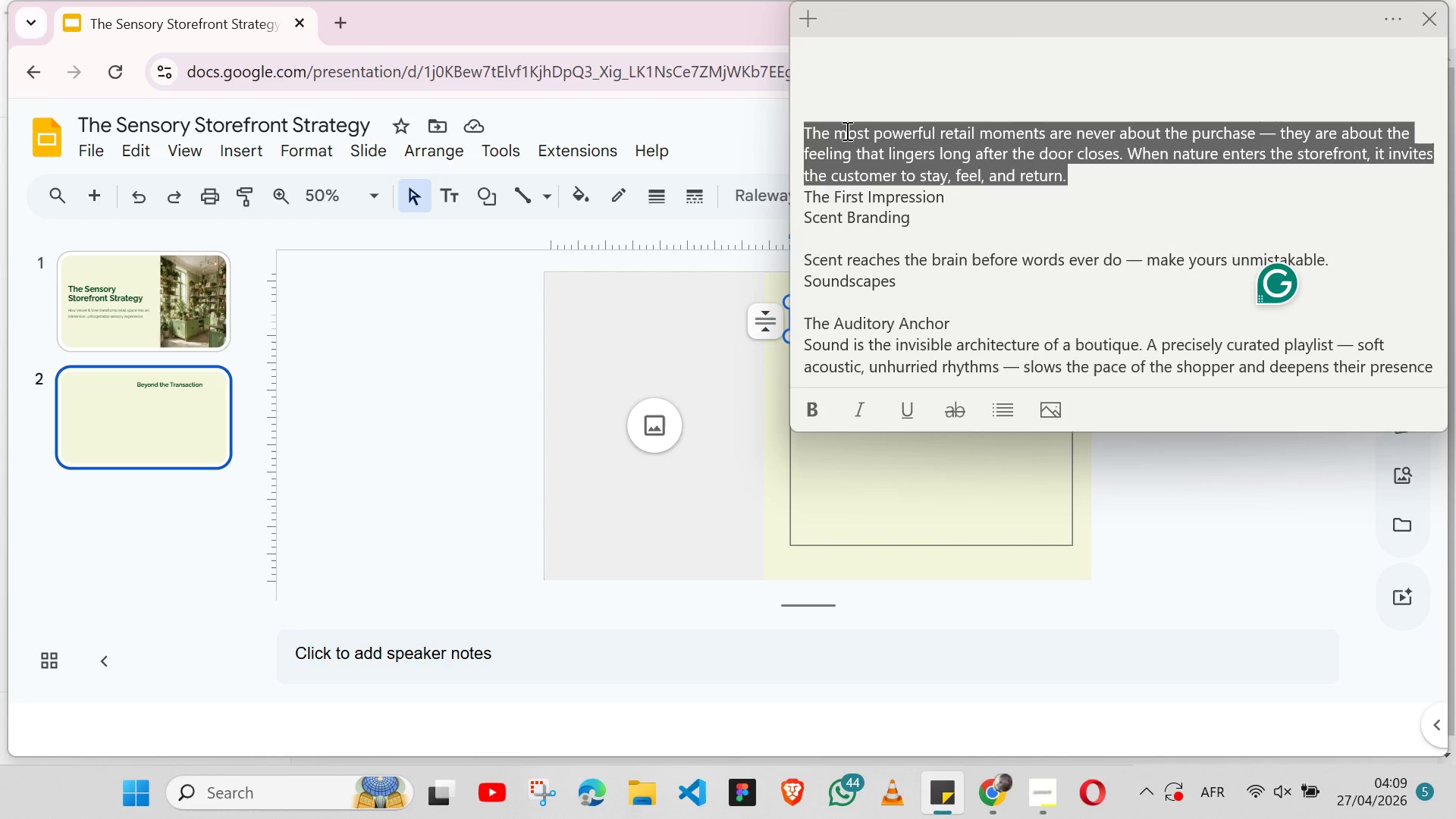 
key(Control+X)
 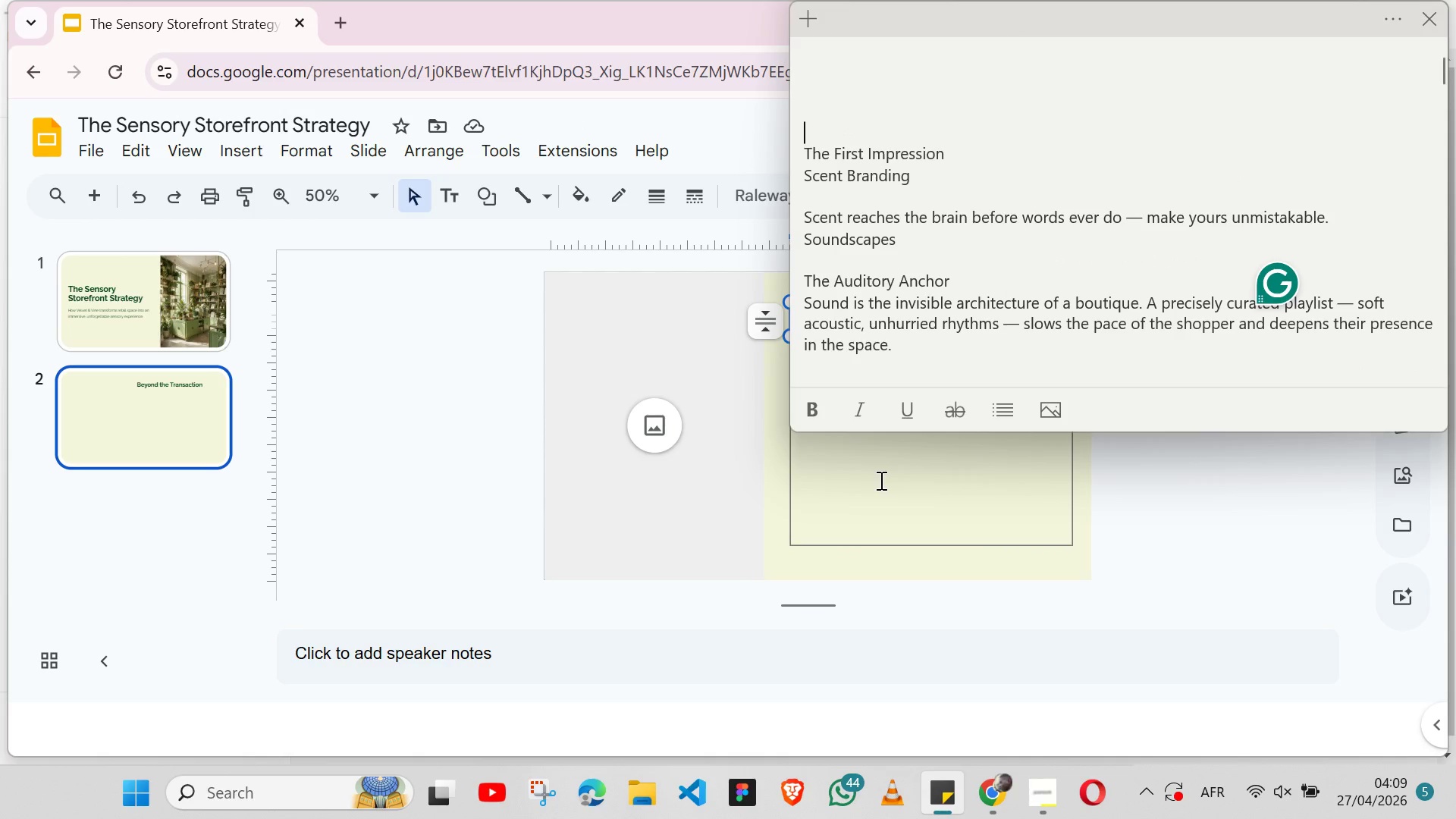 
left_click([880, 480])
 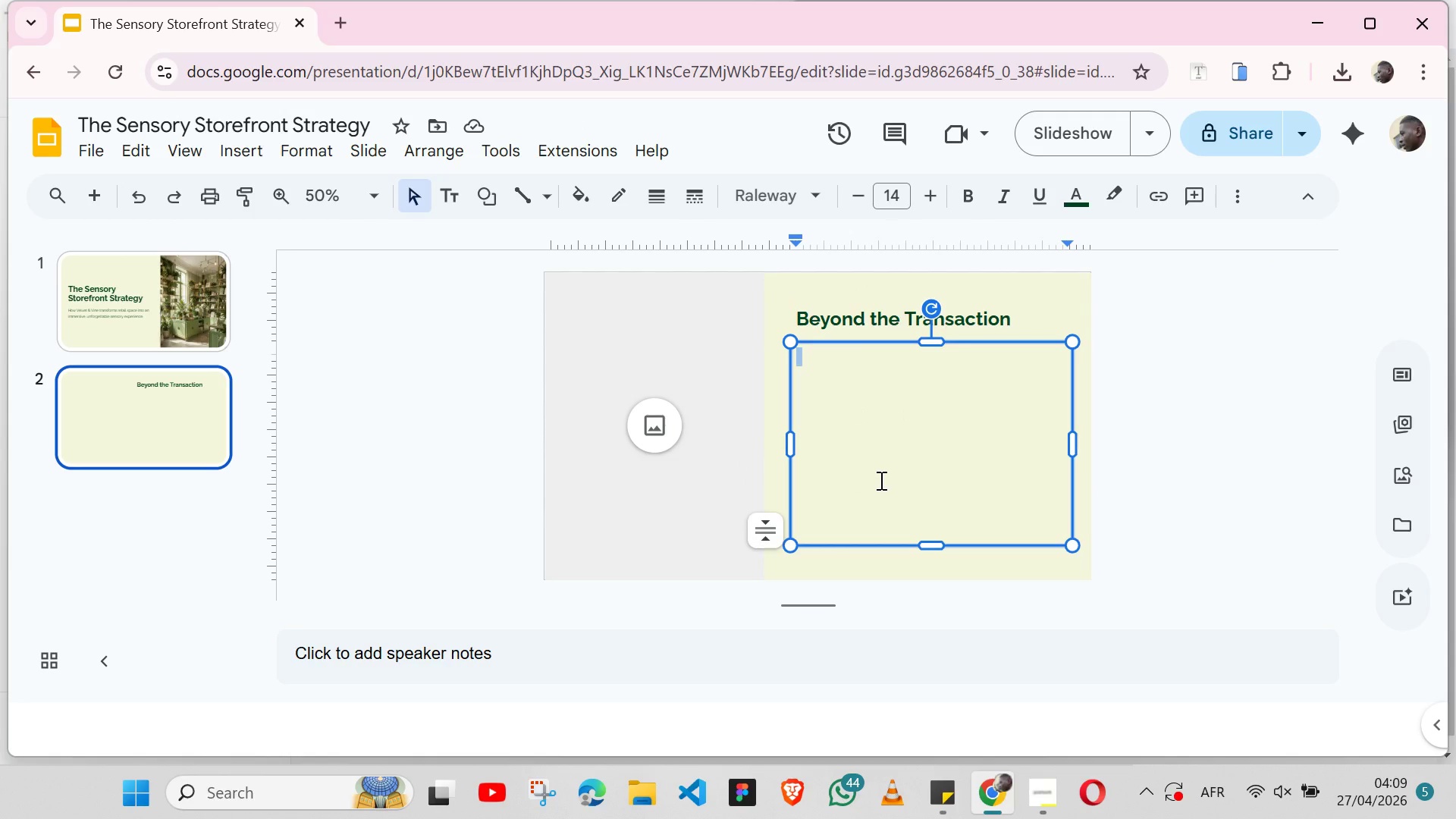 
key(Control+ControlLeft)
 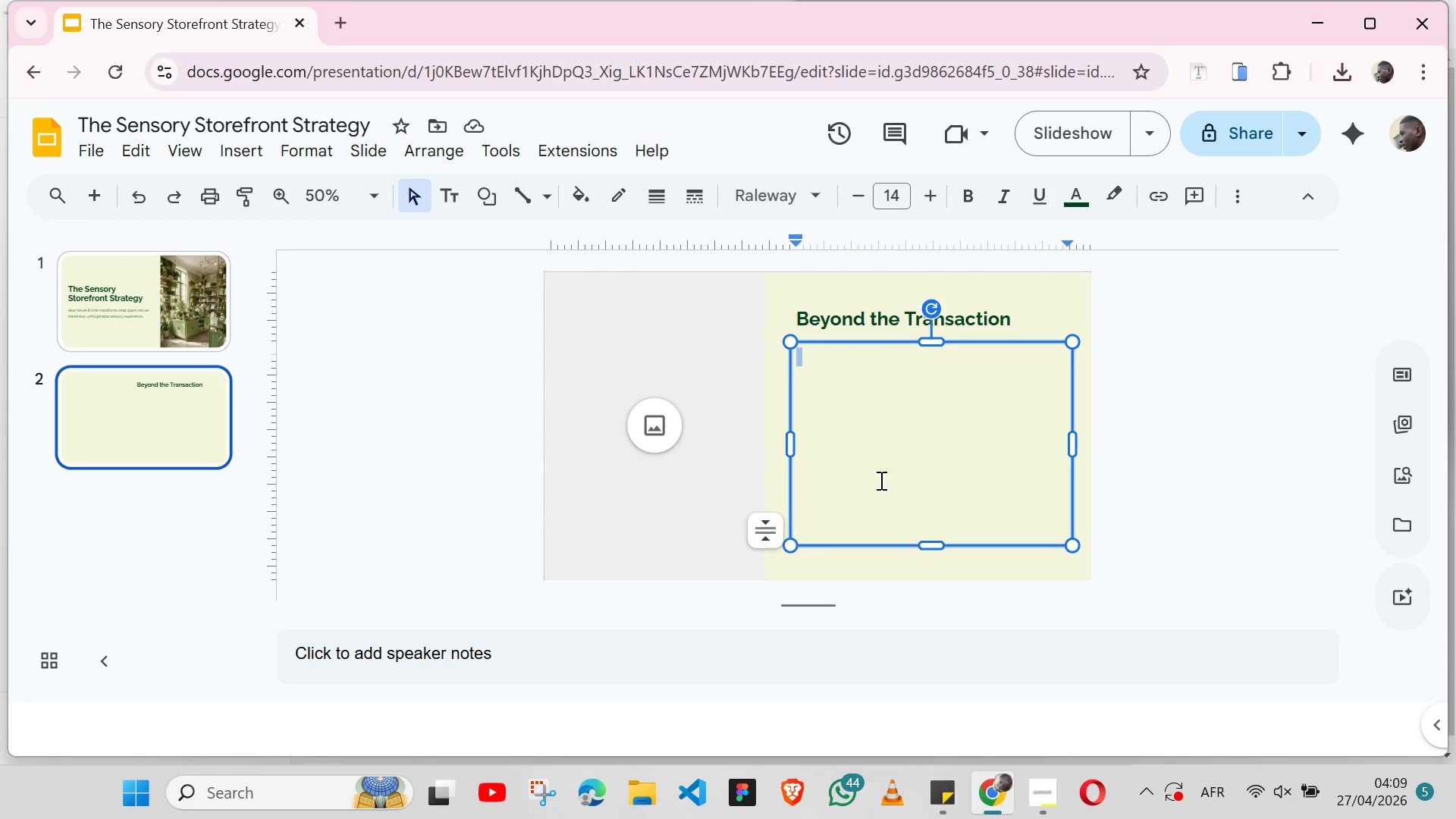 
key(Control+V)
 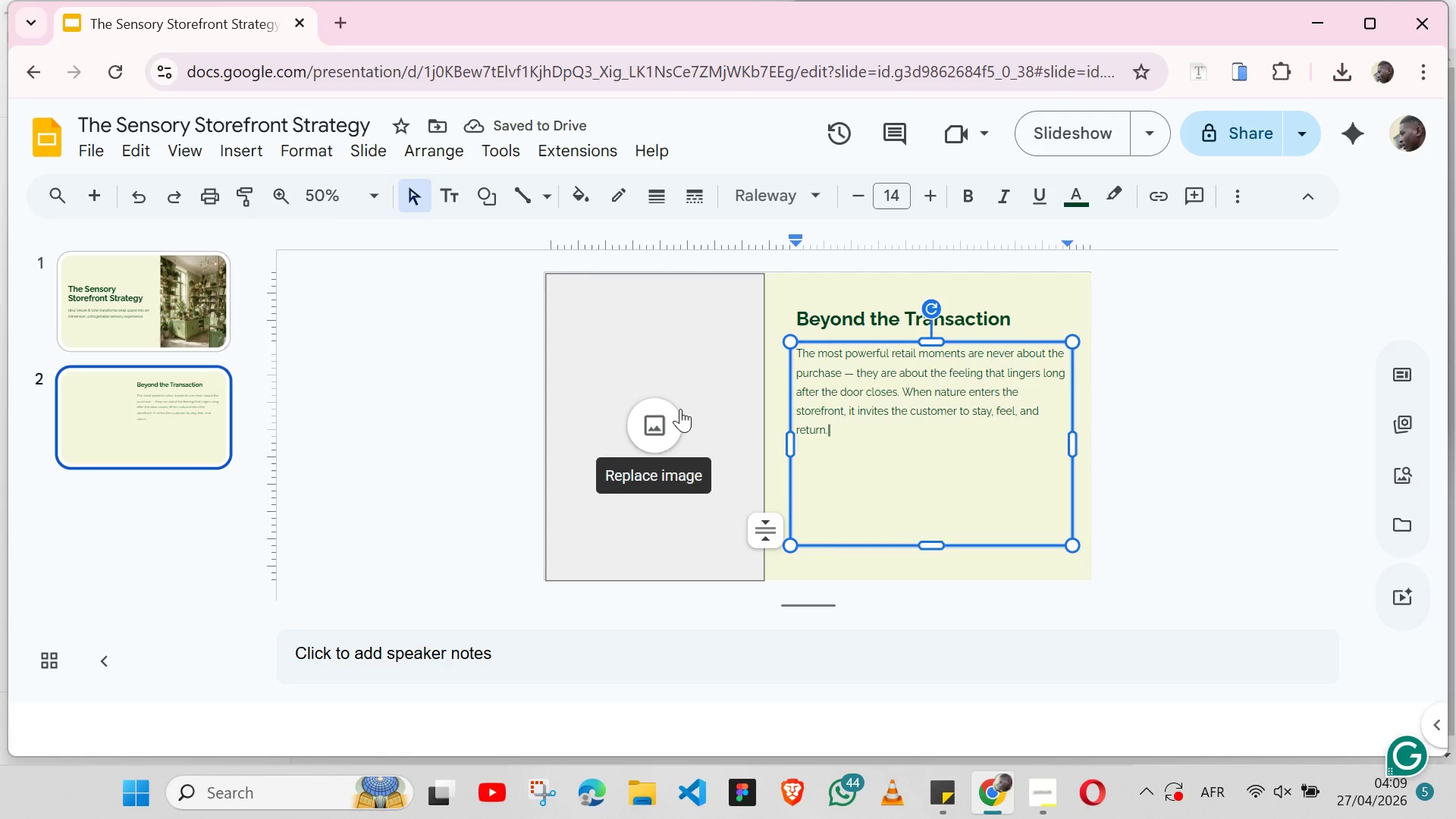 
left_click([665, 420])
 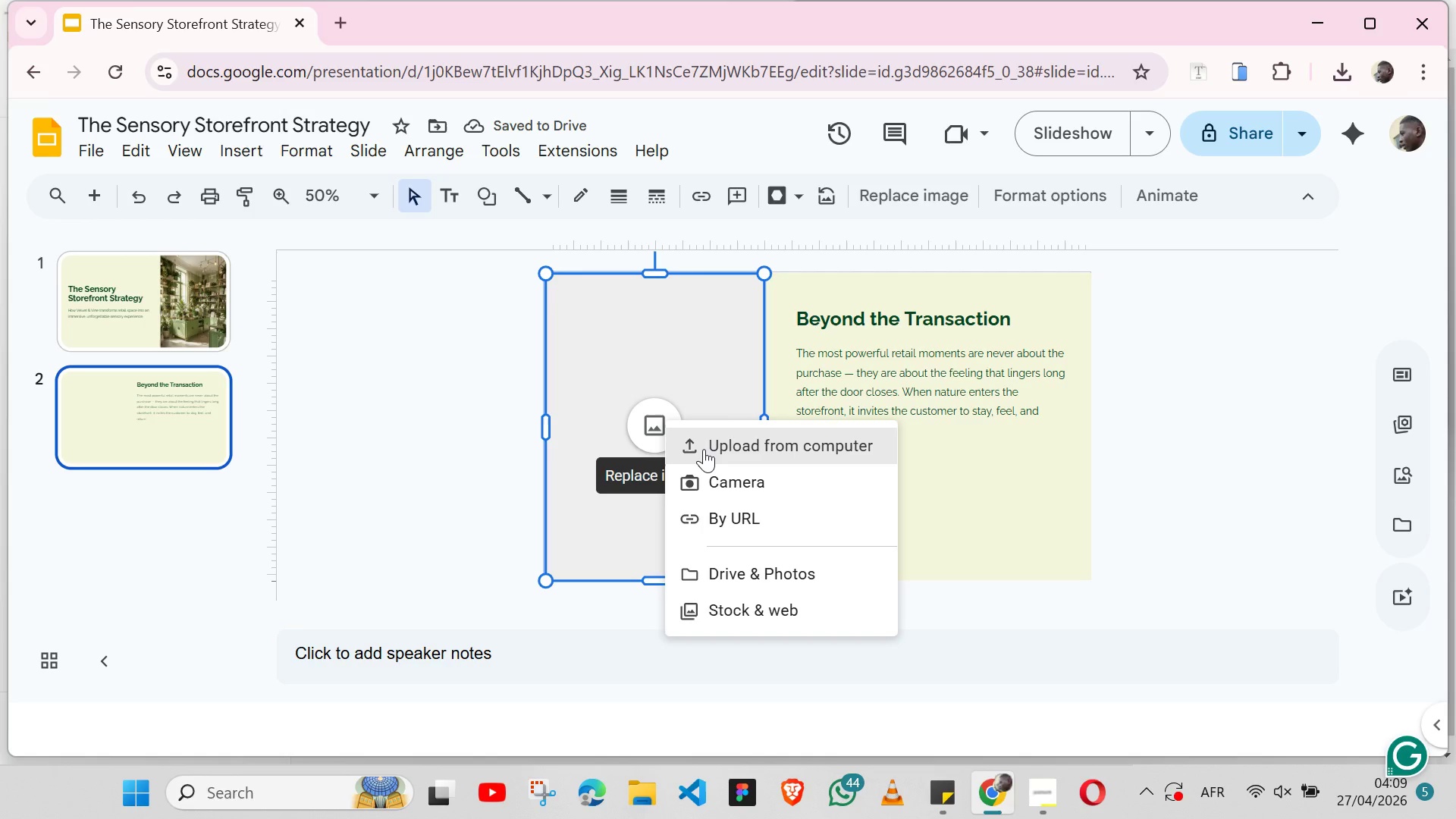 
left_click([704, 449])
 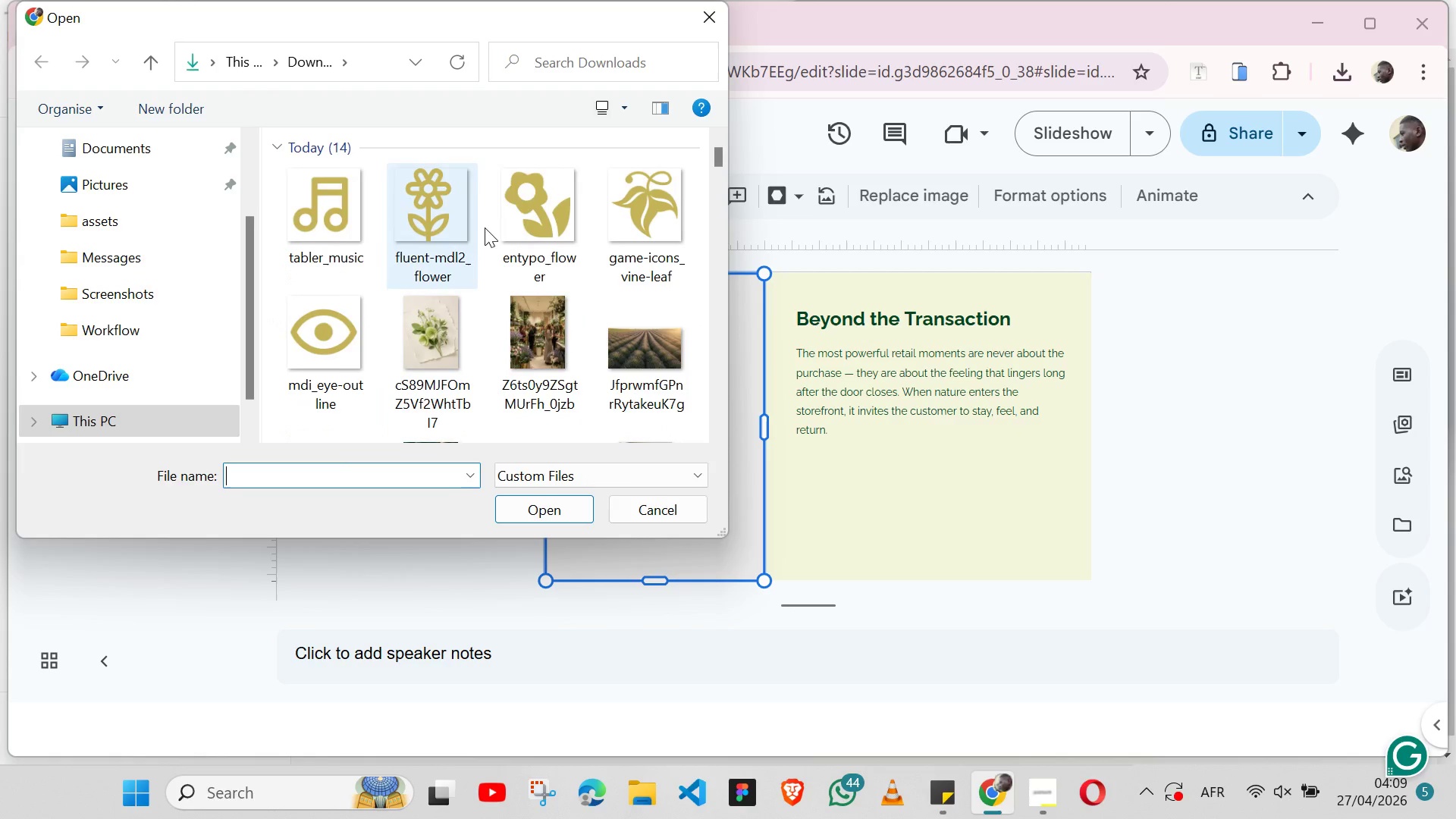 
scroll: coordinate [573, 350], scroll_direction: down, amount: 4.0
 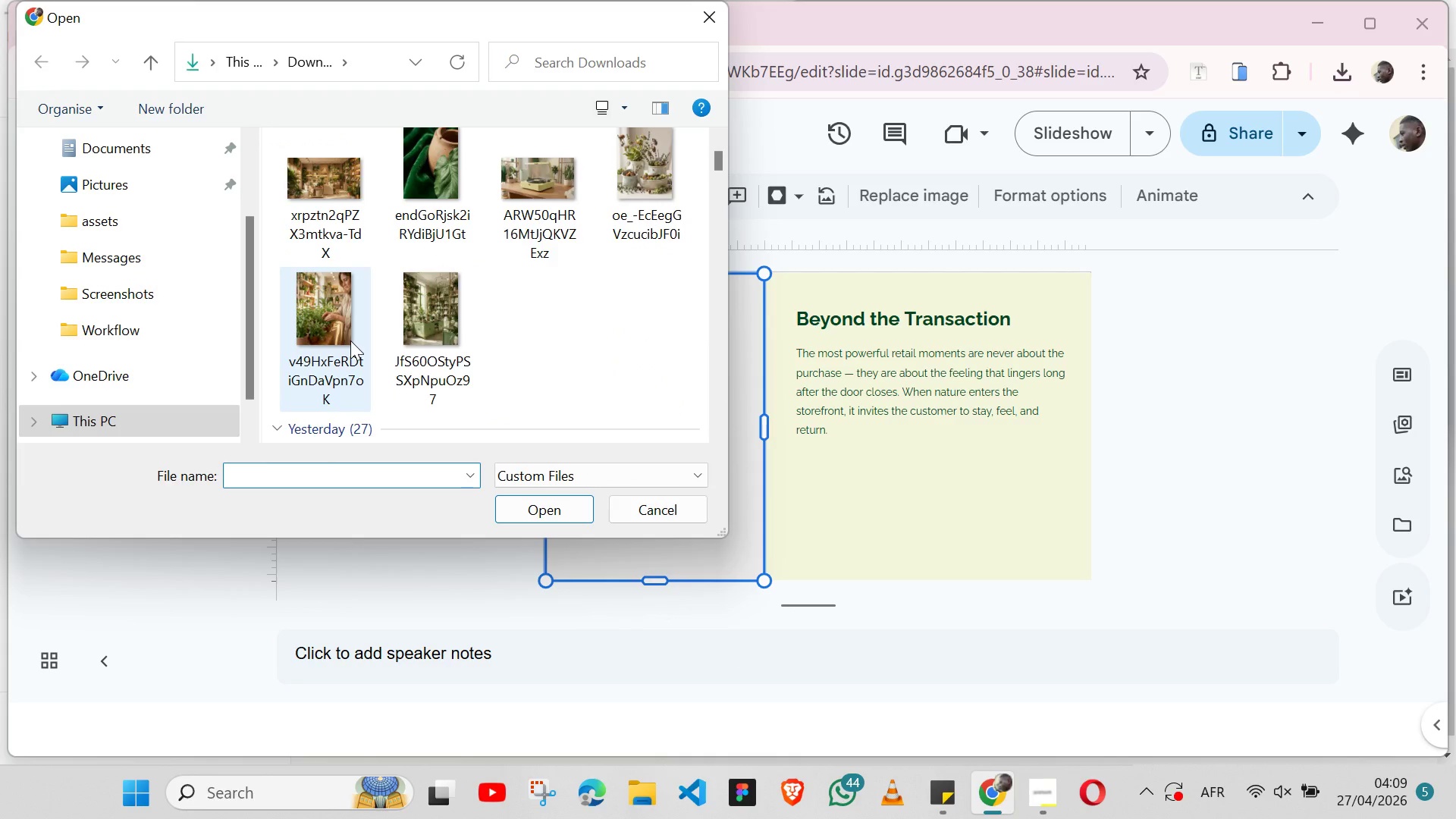 
left_click([350, 340])
 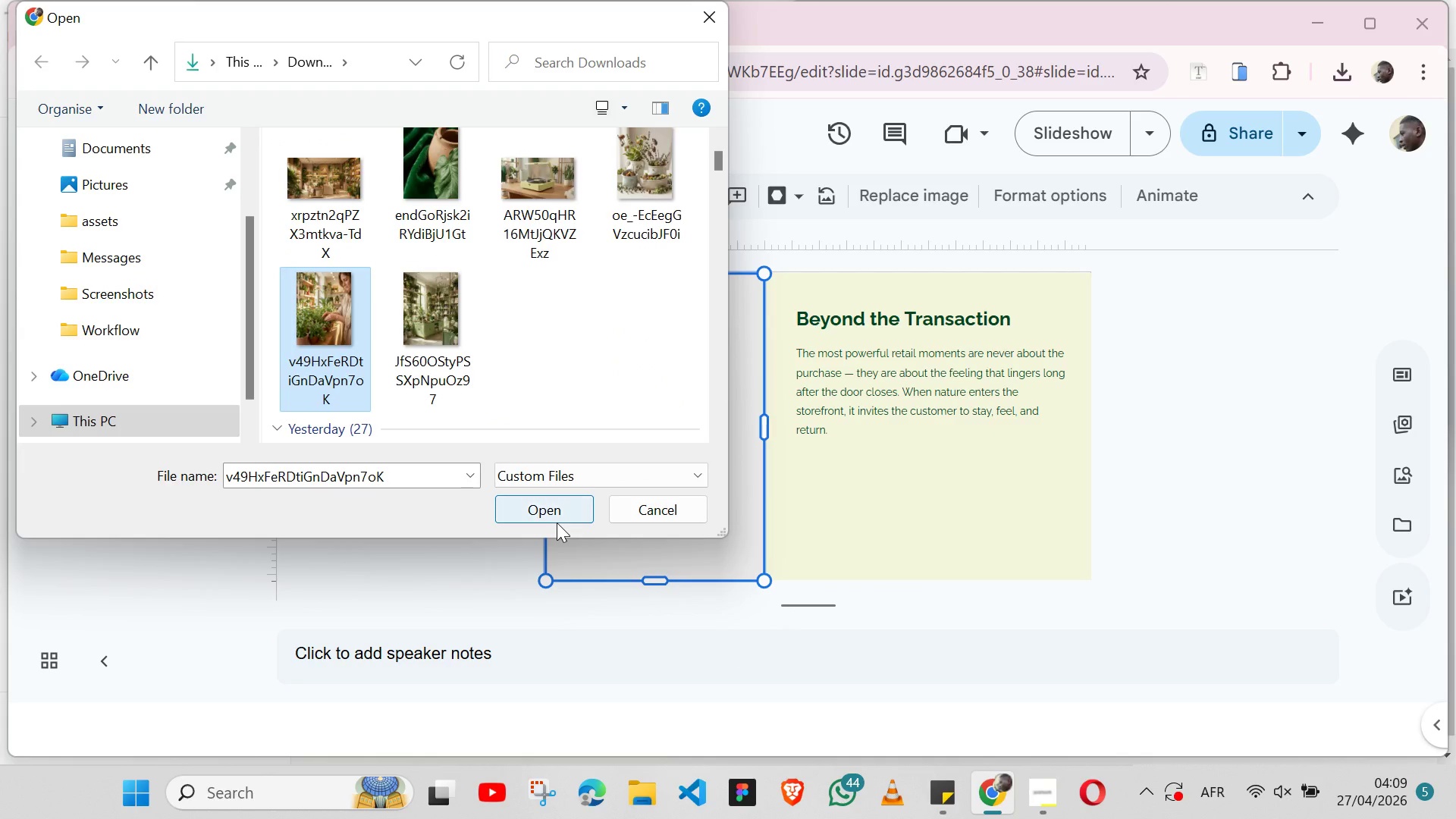 
left_click([557, 522])
 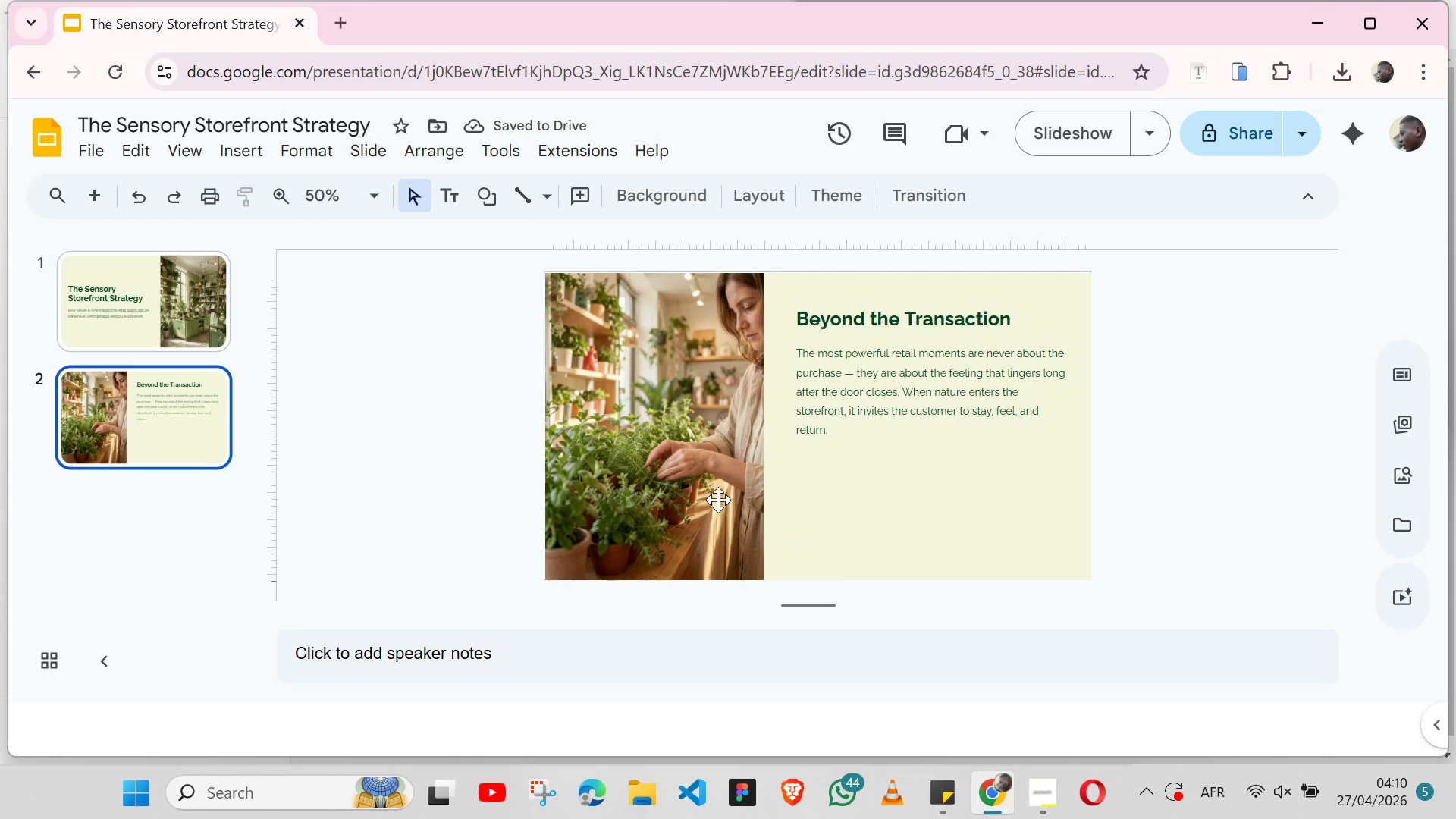 
wait(12.44)
 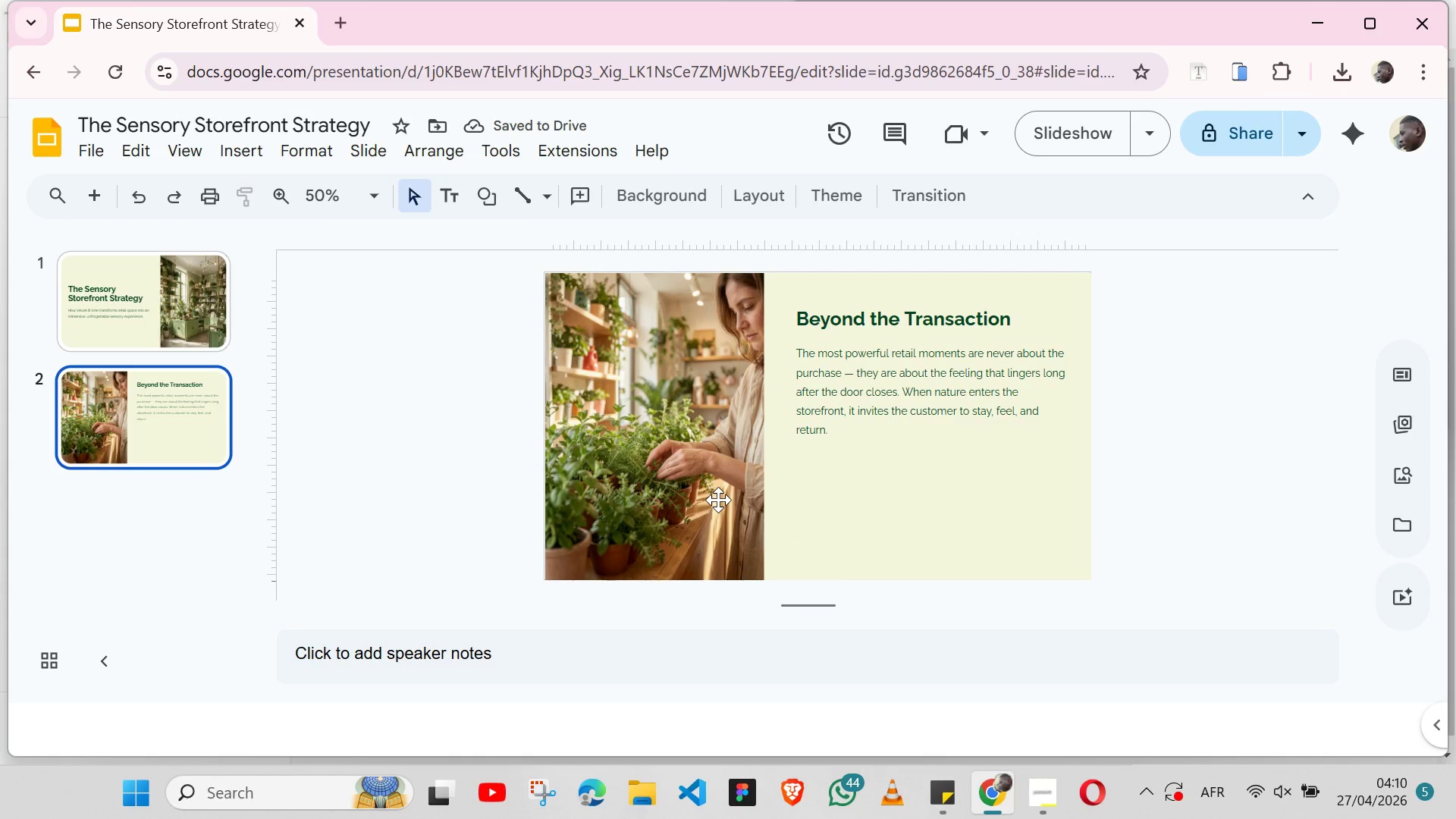 
left_click([1086, 510])
 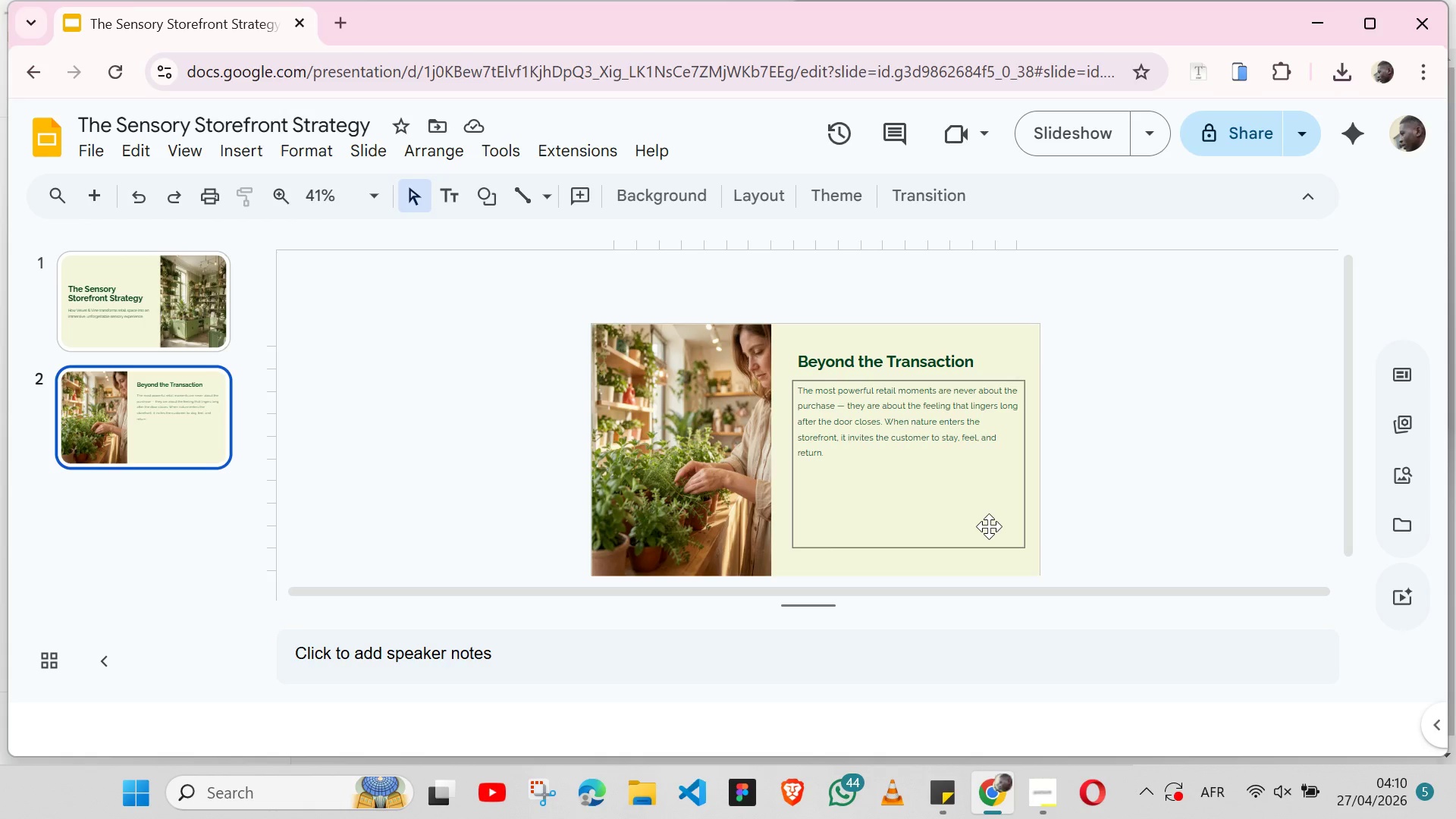 
wait(18.23)
 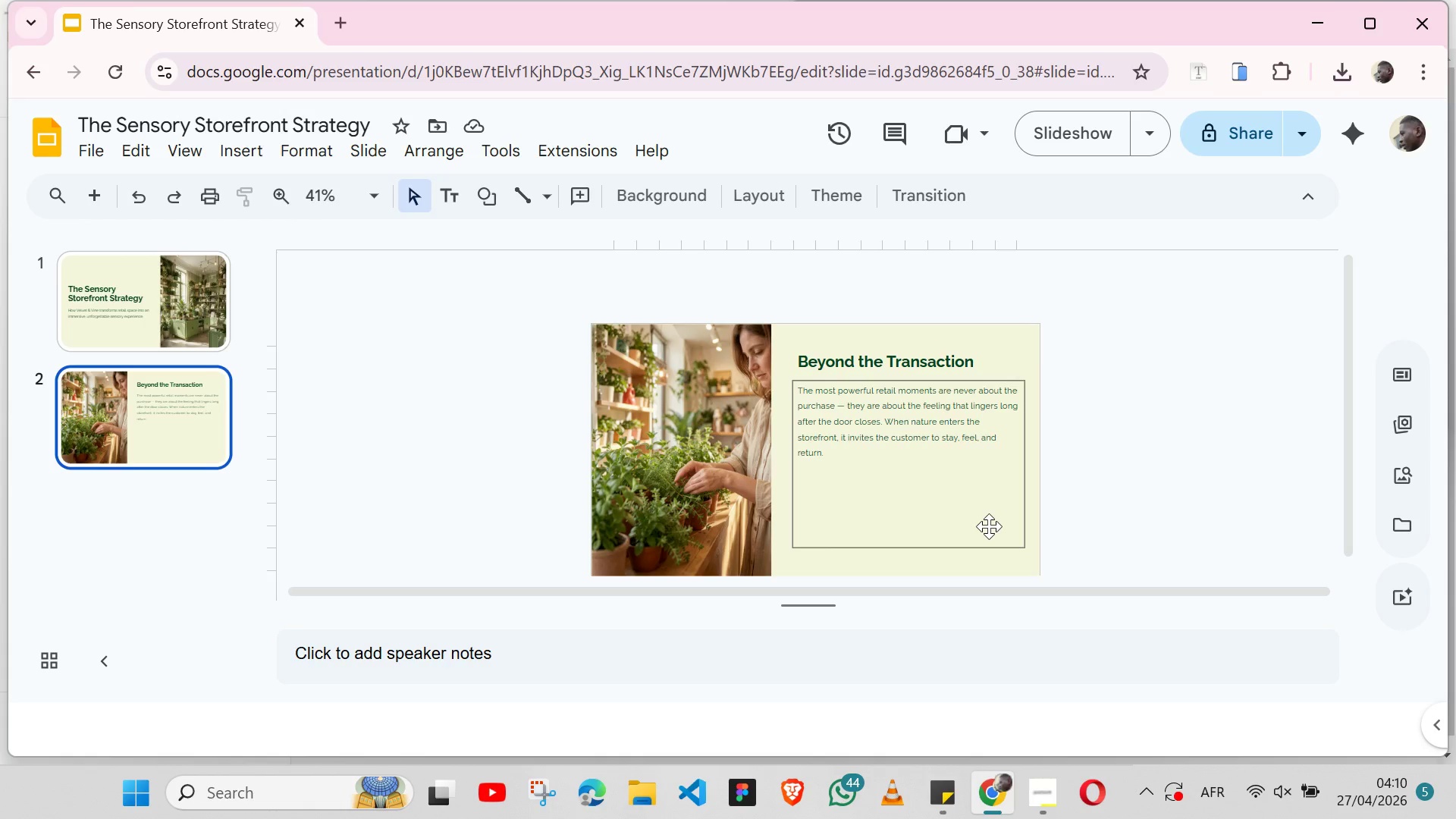 
left_click([90, 205])
 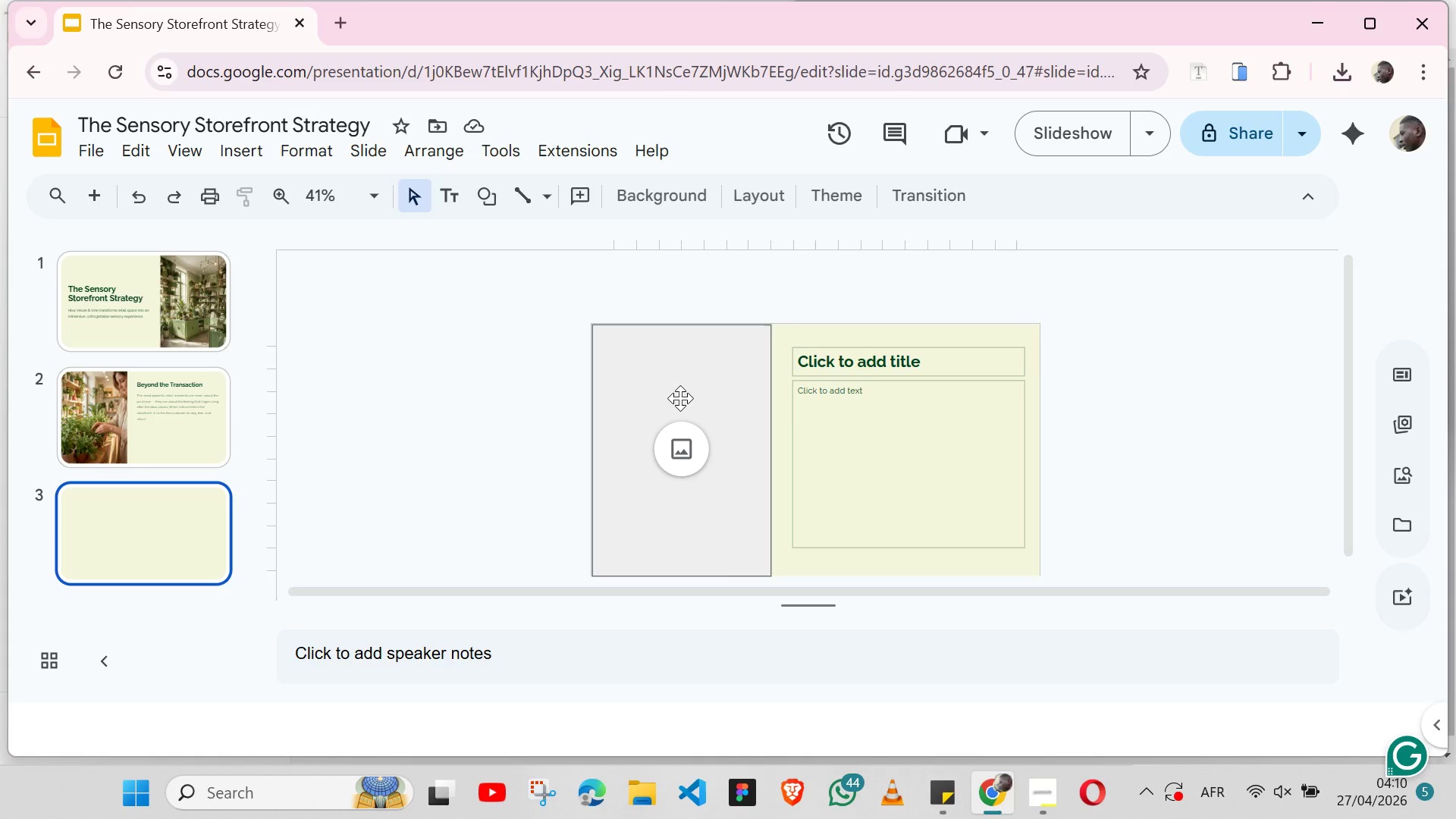 
wait(17.91)
 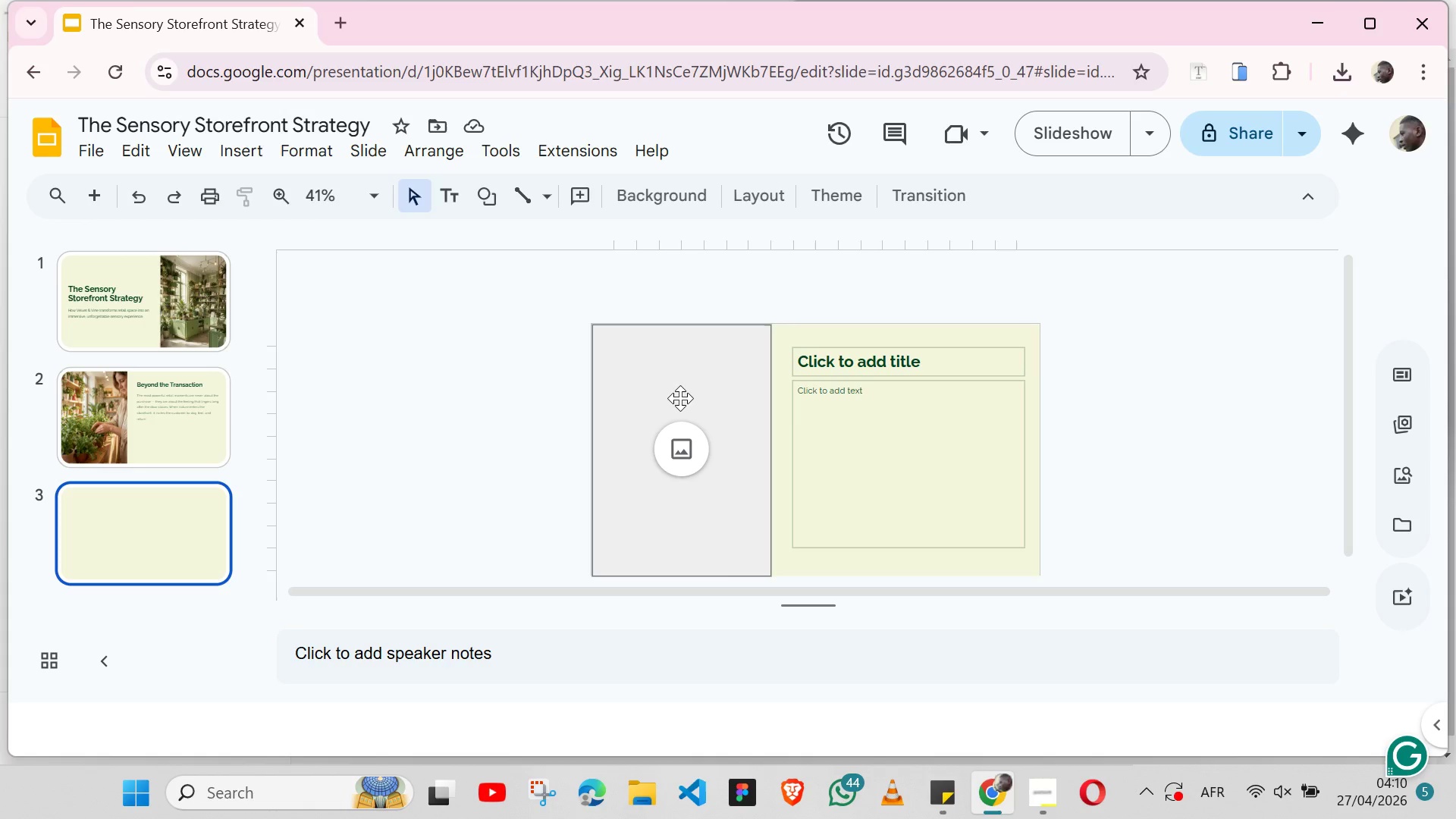 
left_click([680, 398])
 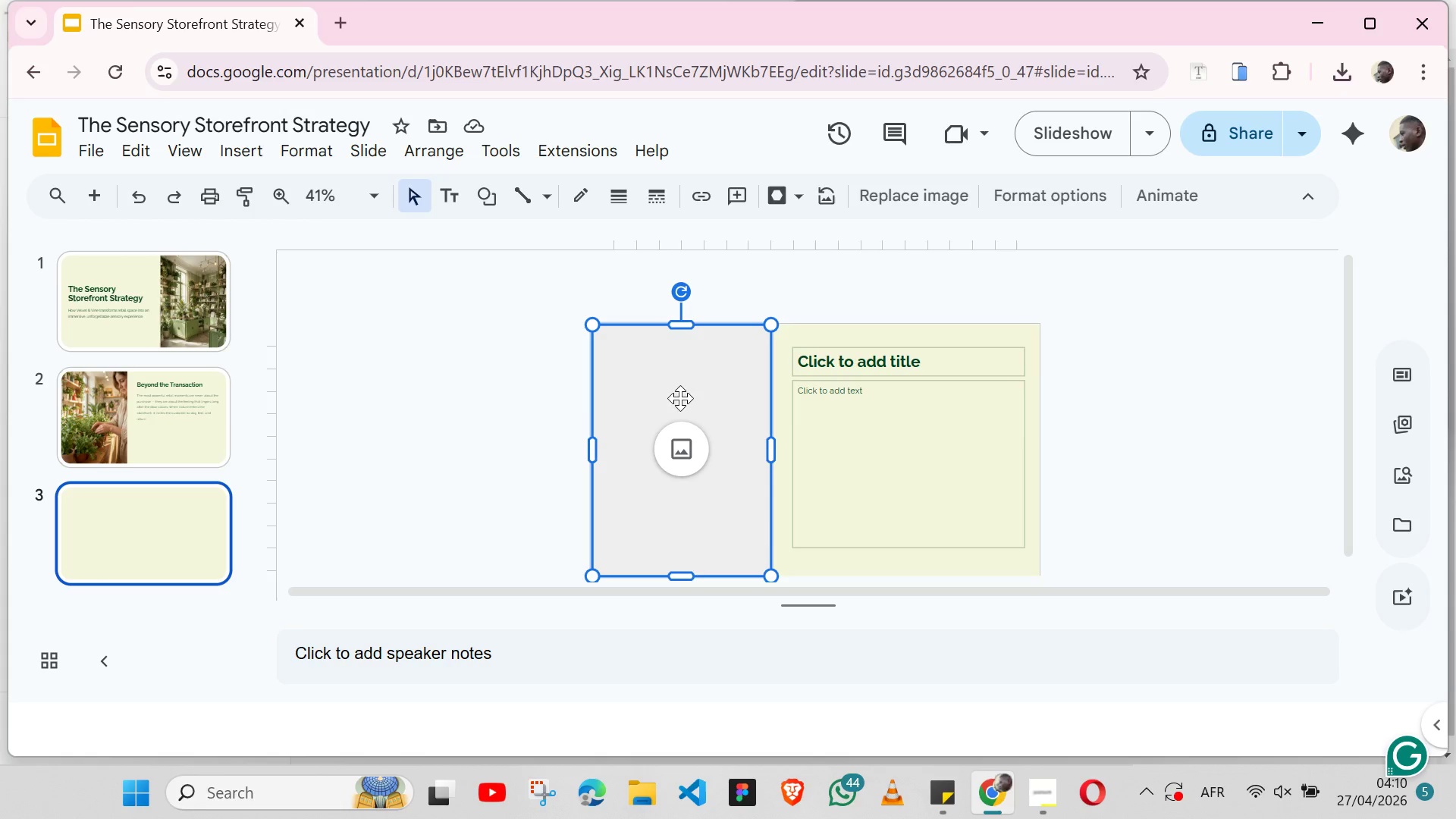 
hold_key(key=ShiftLeft, duration=1.52)
left_click([871, 424])
 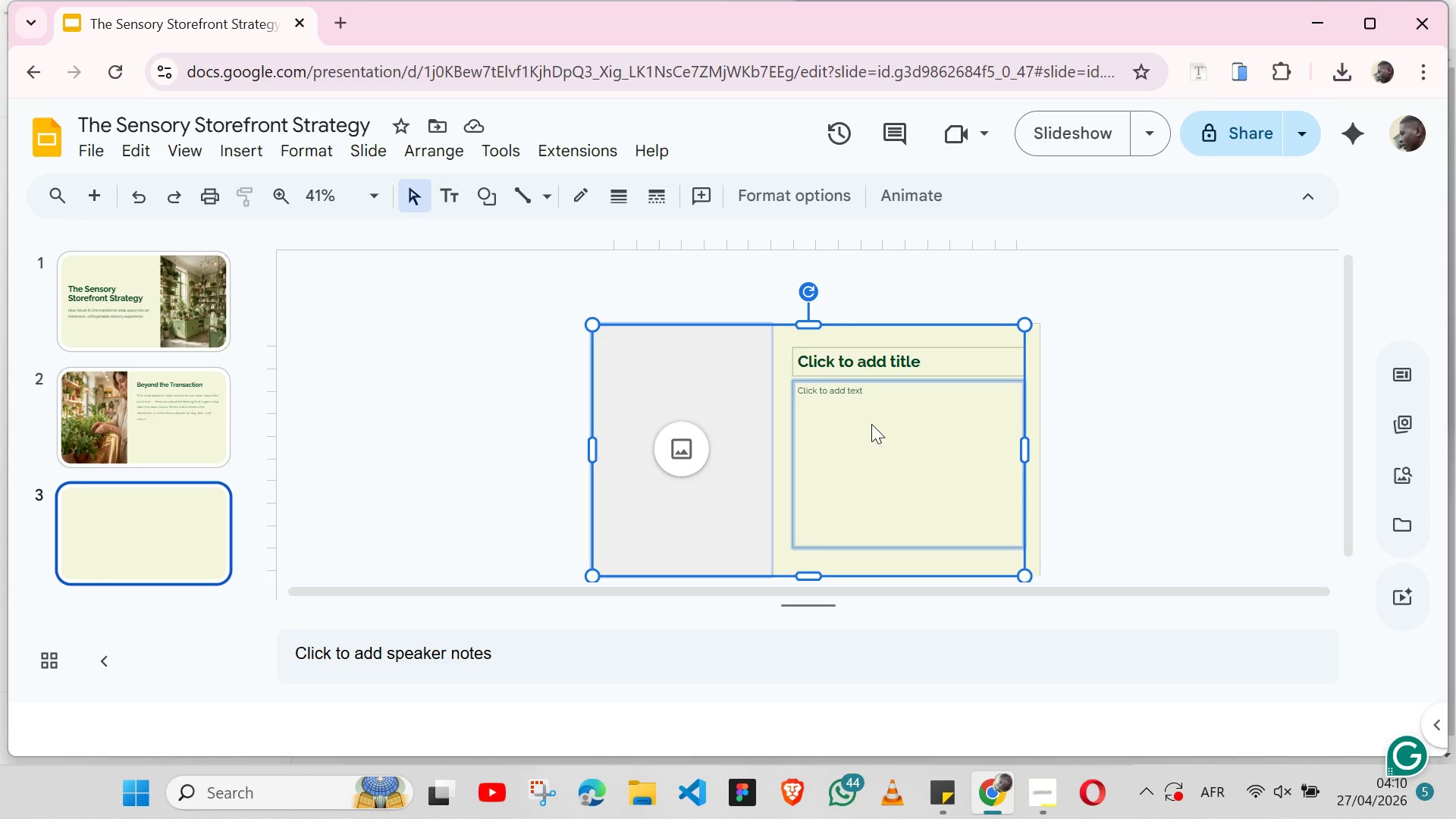 
hold_key(key=ShiftLeft, duration=1.39)
left_click([956, 351])
 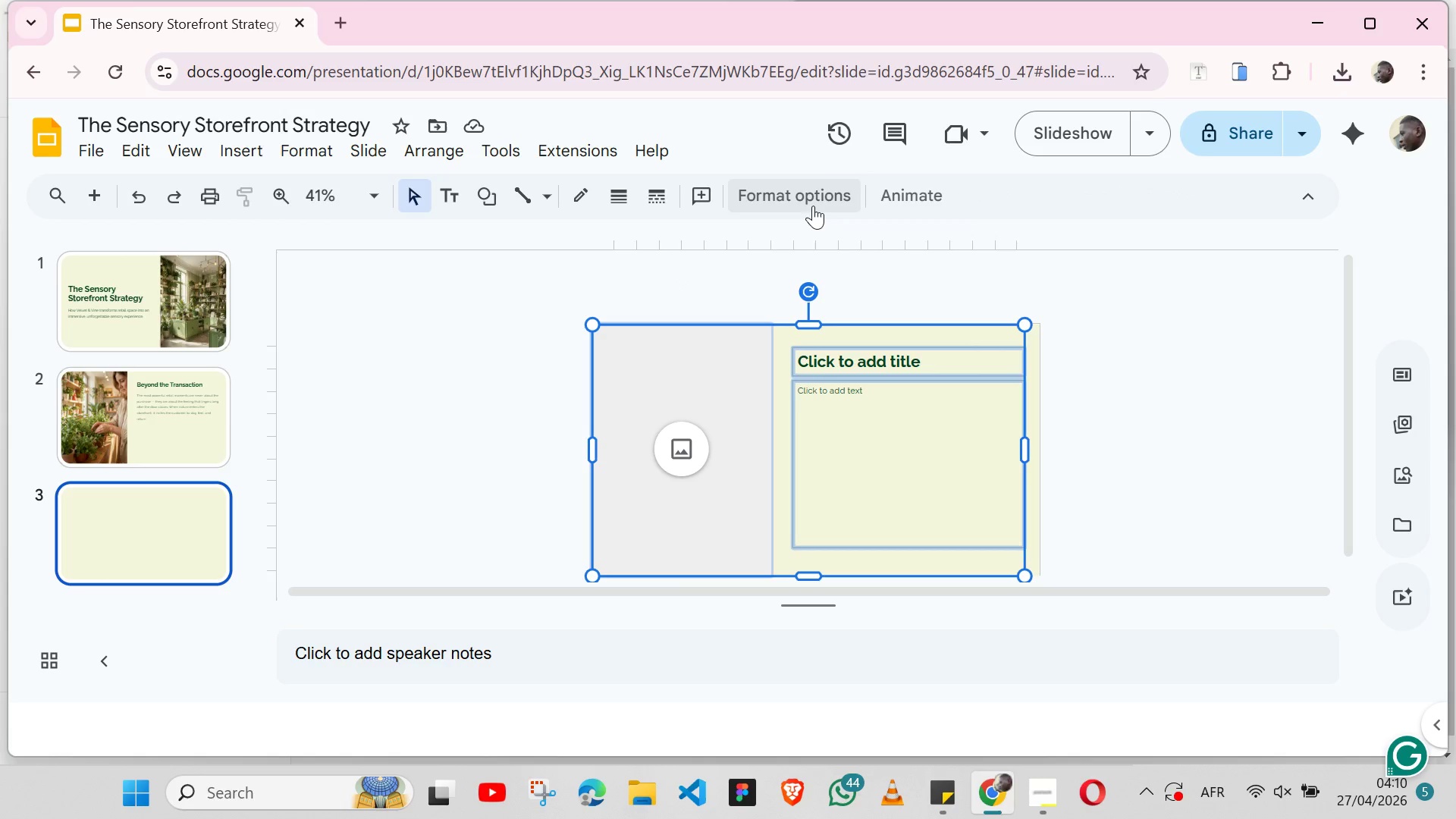 
left_click([813, 206])
 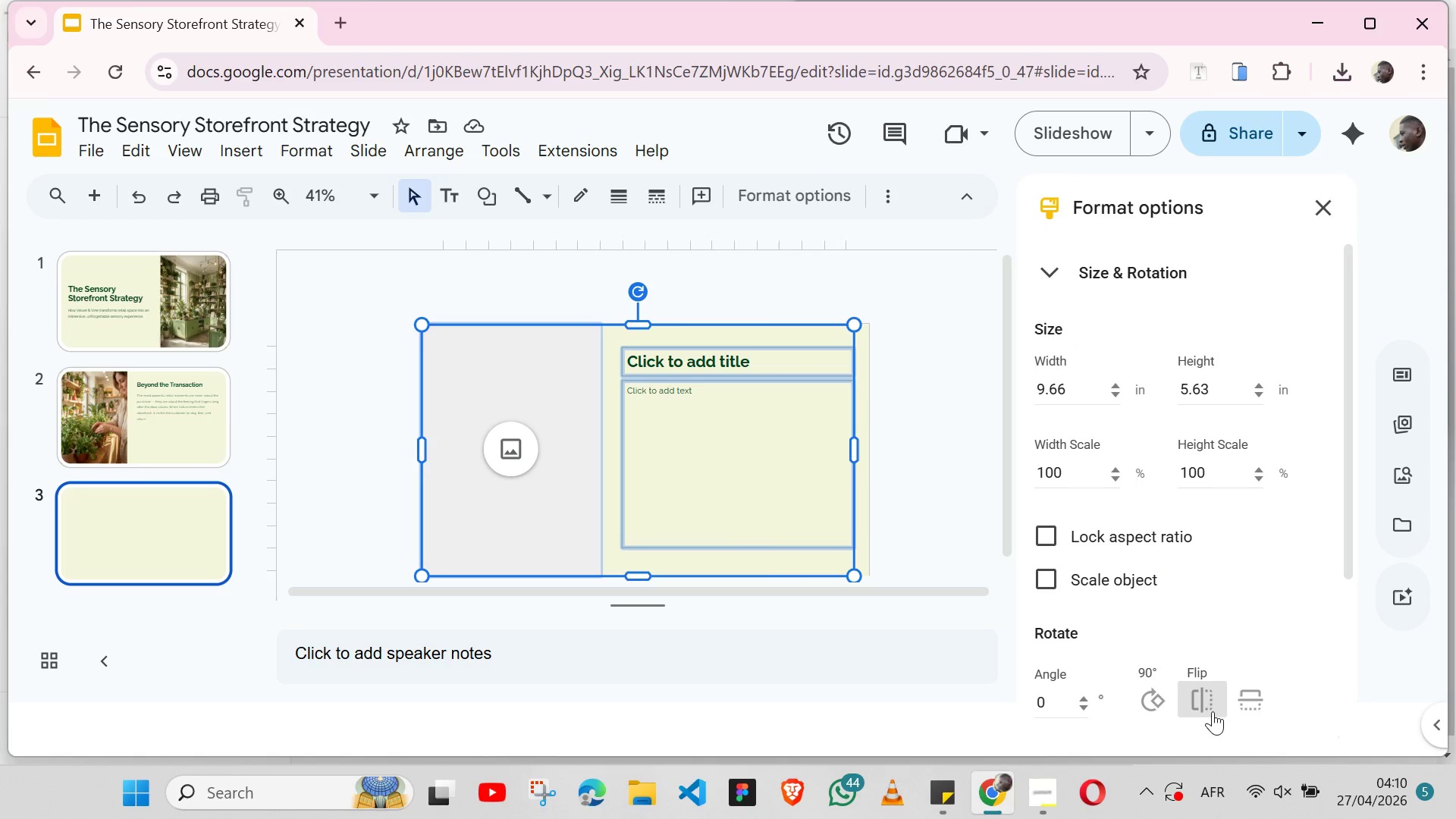 
left_click([1213, 713])
 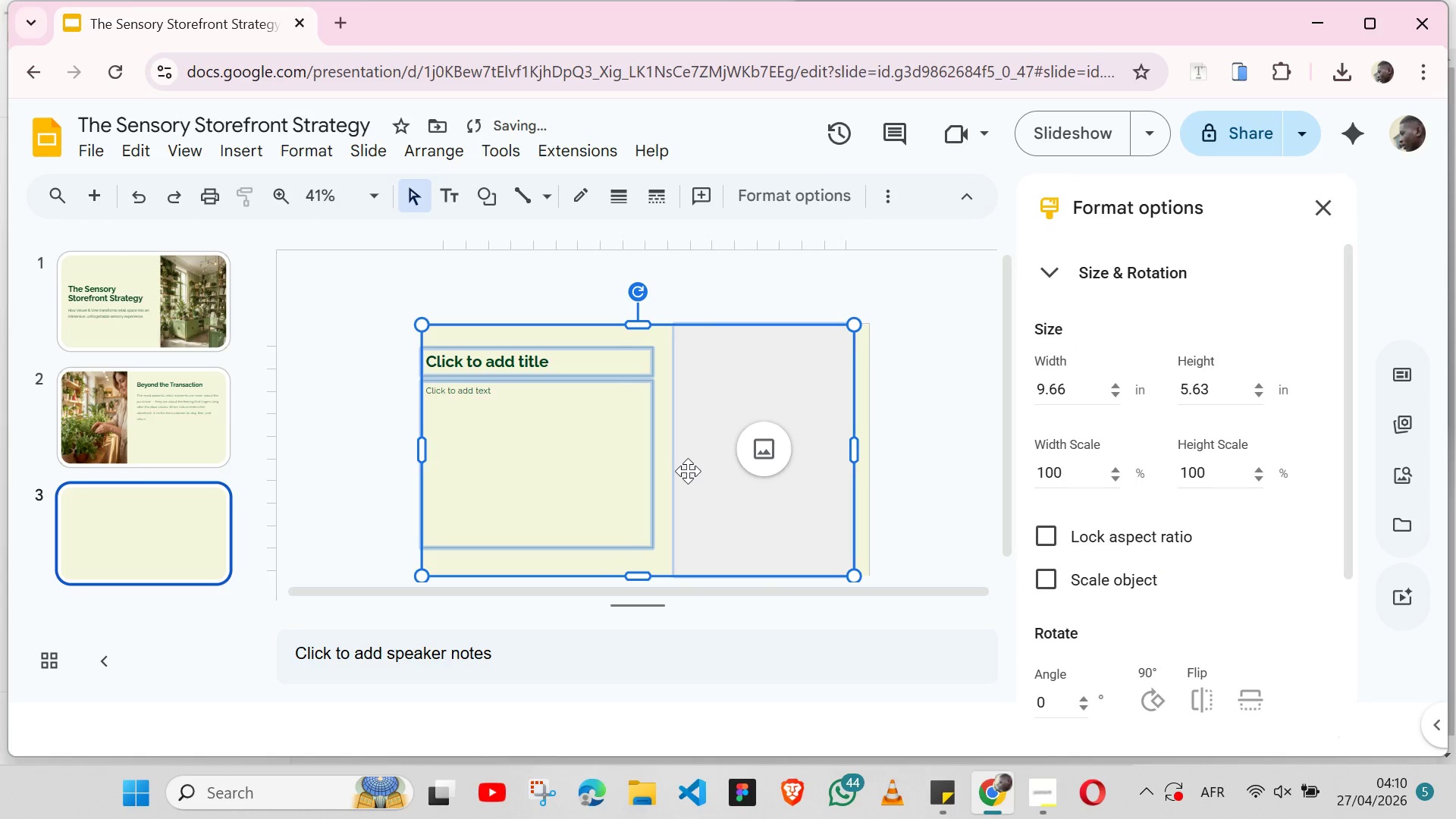 
left_click_drag(start_coordinate=[688, 471], to_coordinate=[702, 472])
 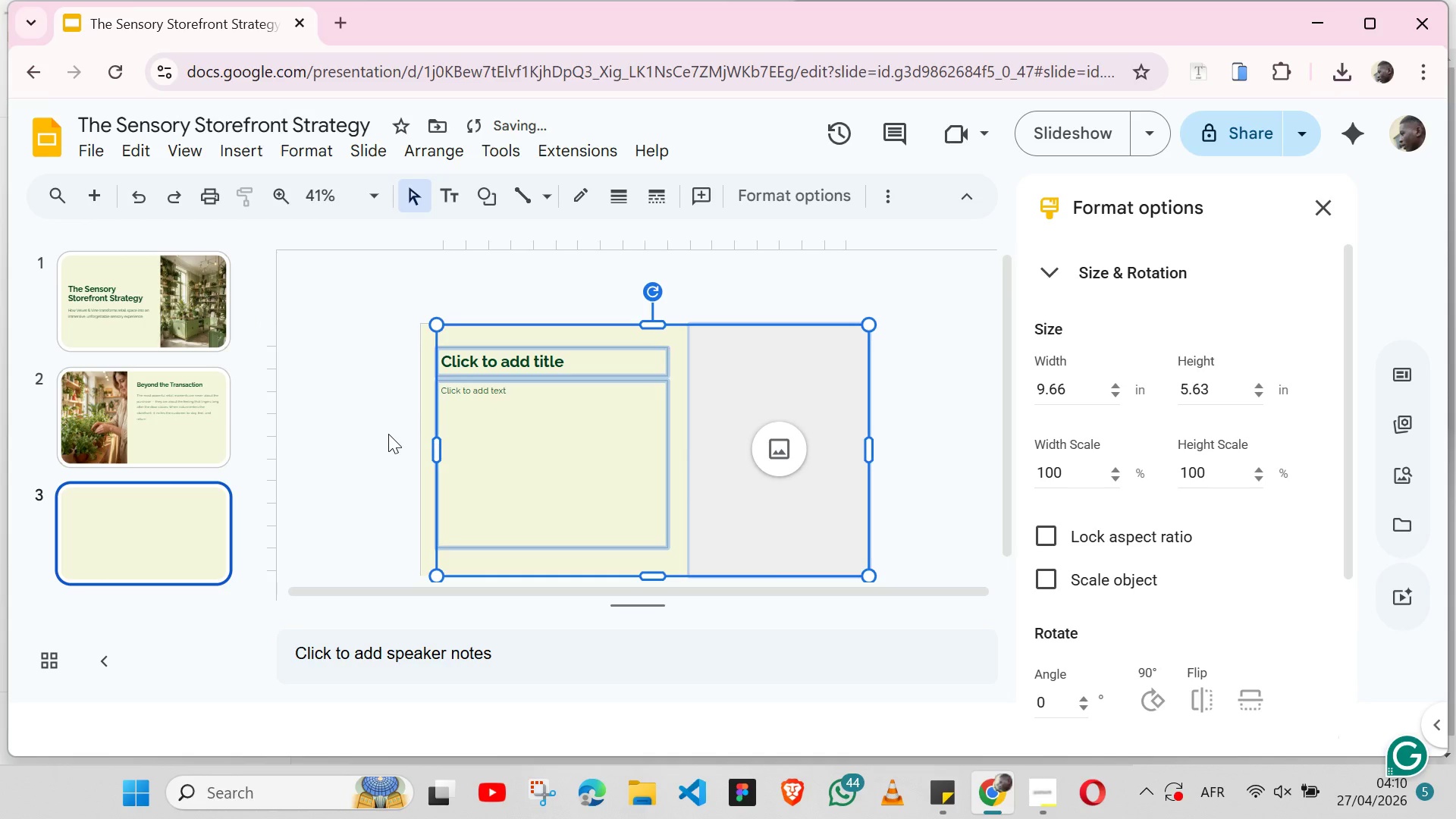 
left_click([308, 441])
 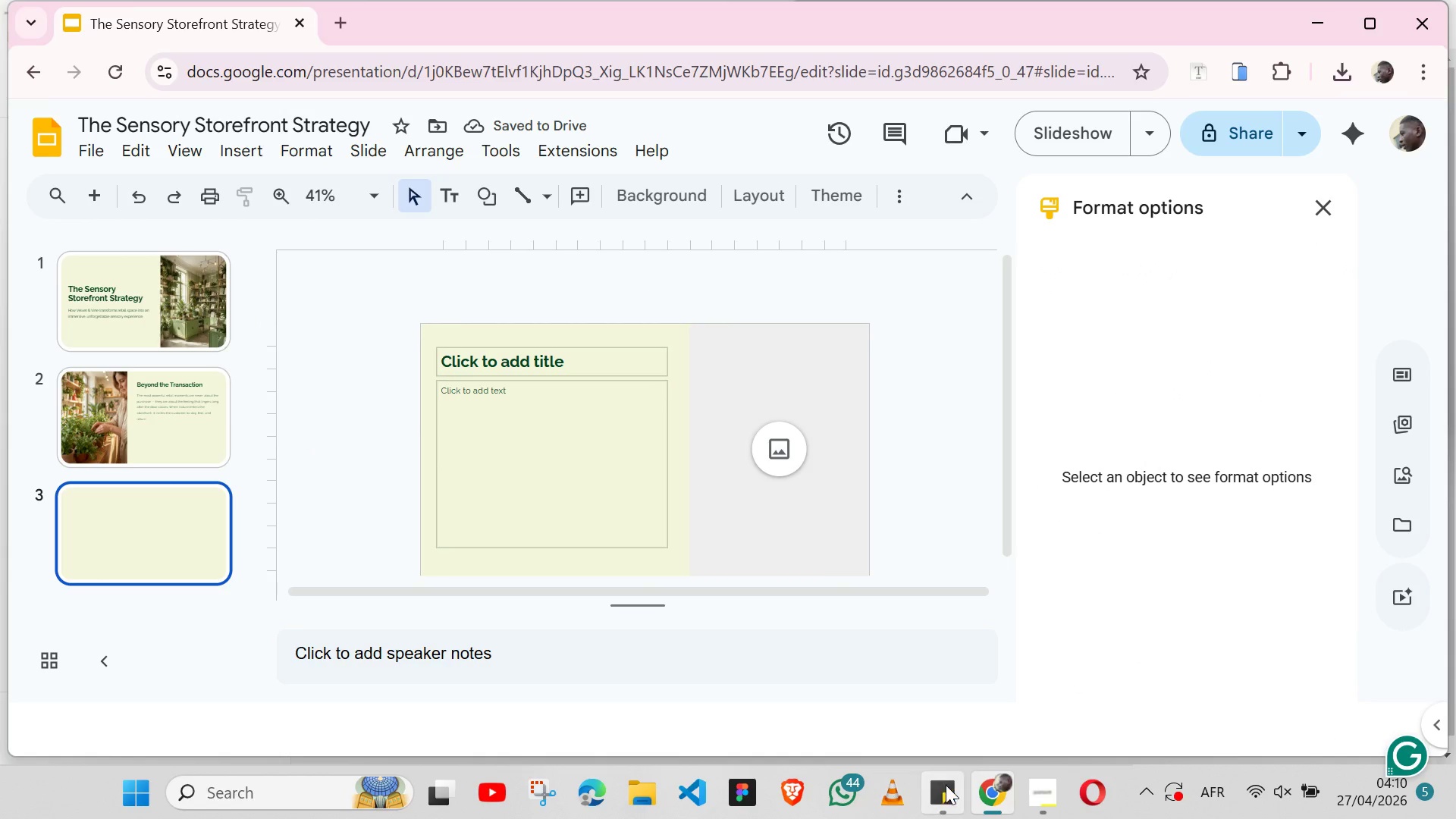 
left_click([946, 785])
 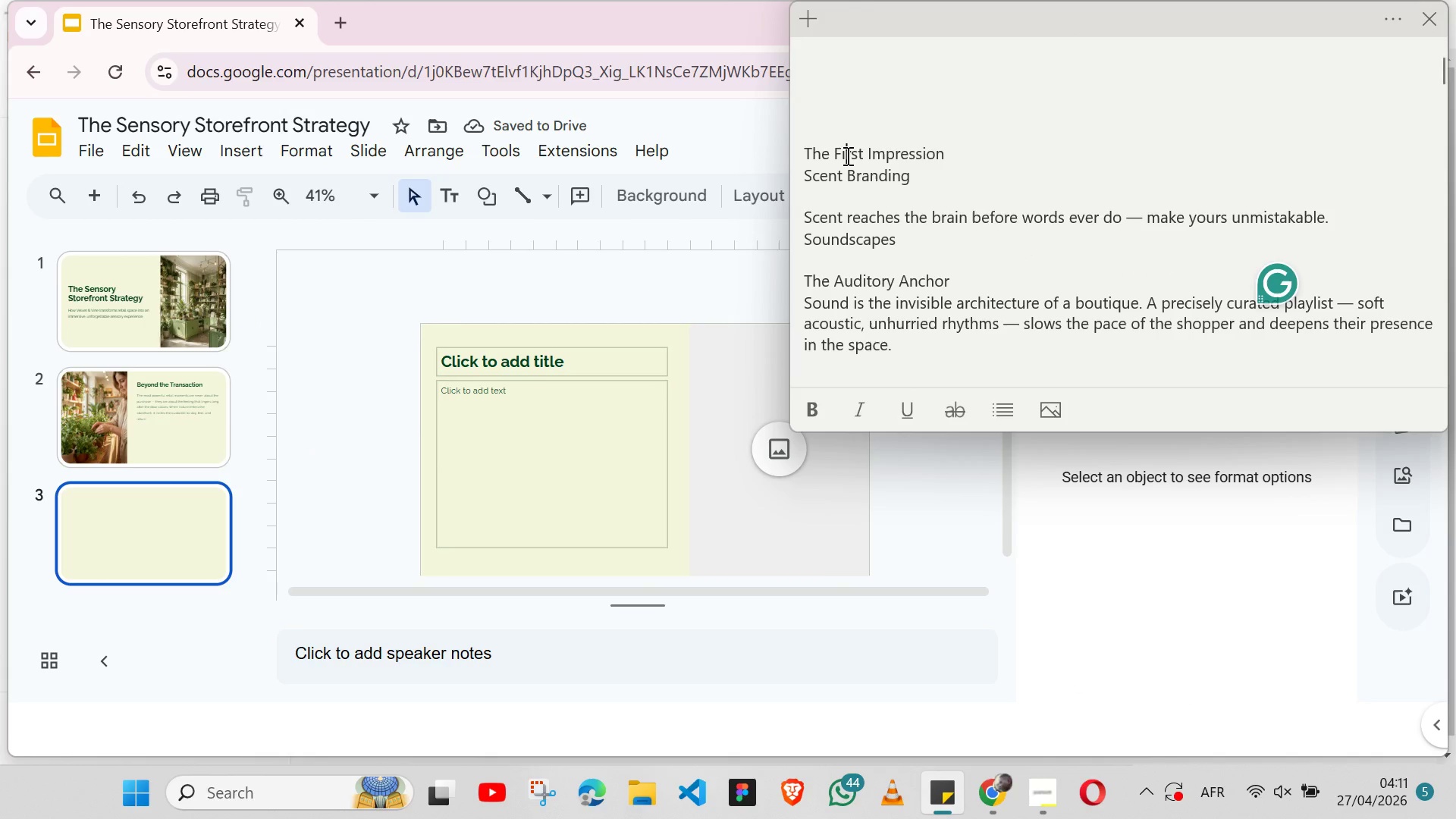 
double_click([846, 155])
 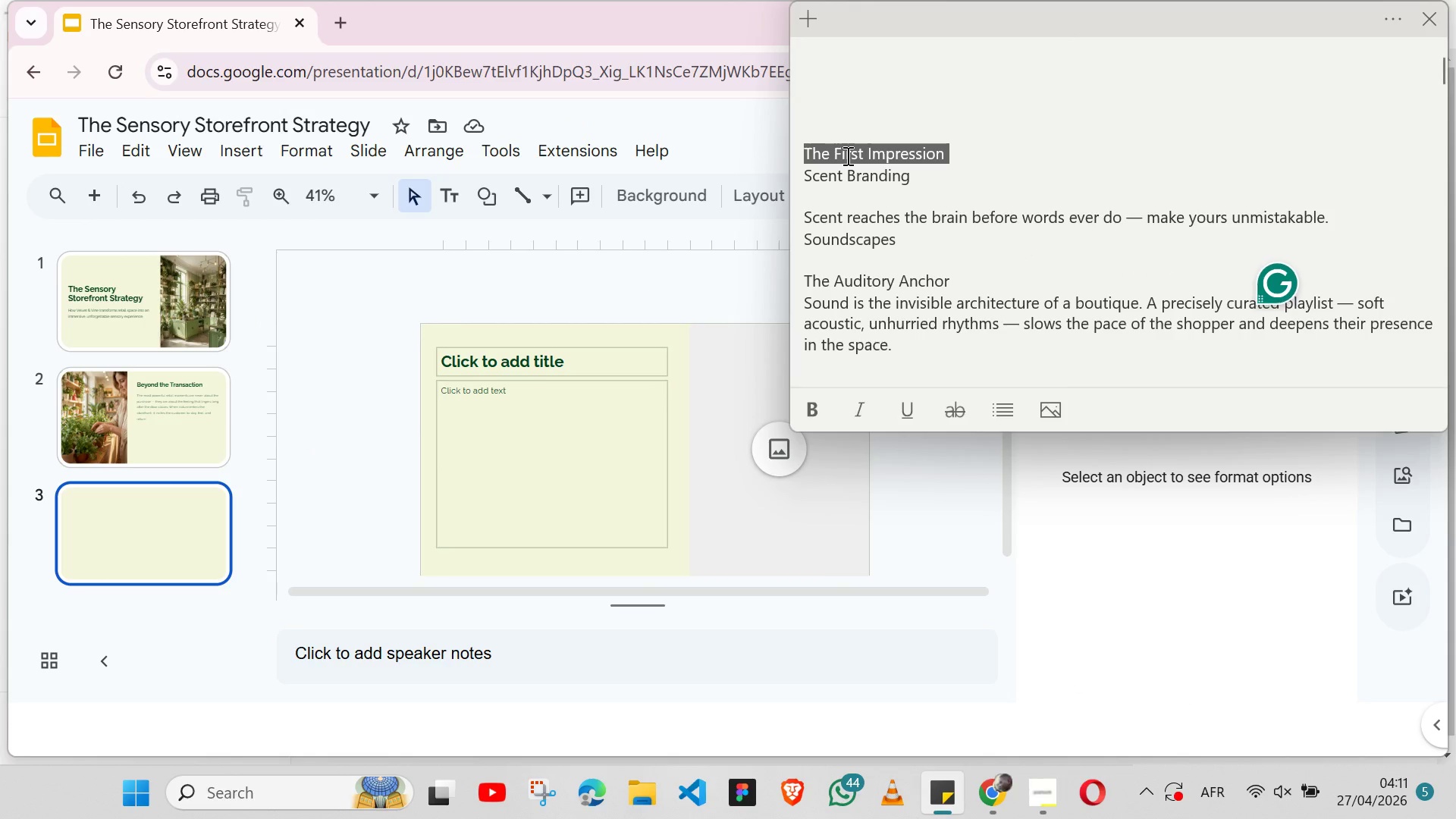 
triple_click([846, 155])
 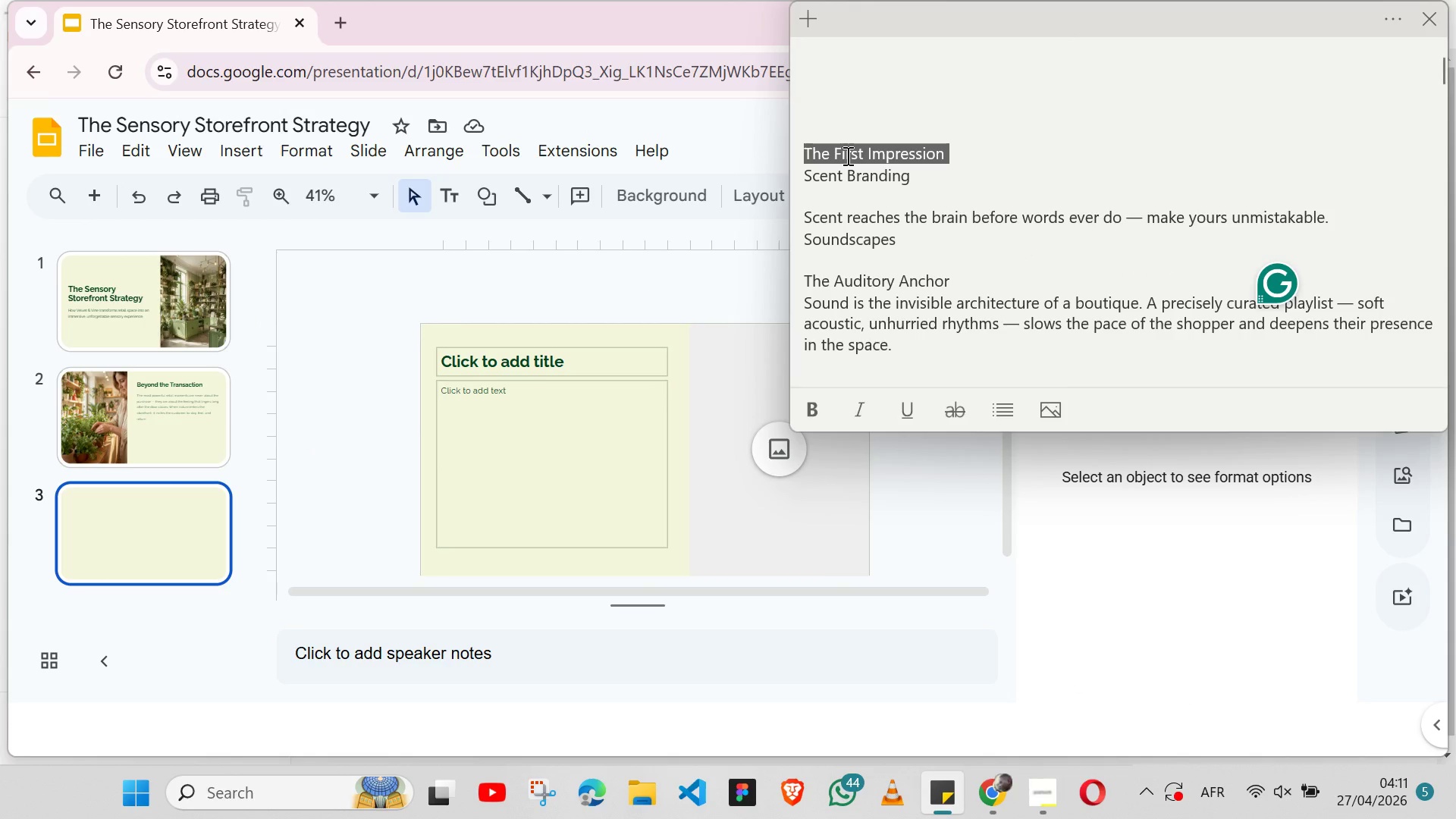 
key(Shift+ArrowLeft)
 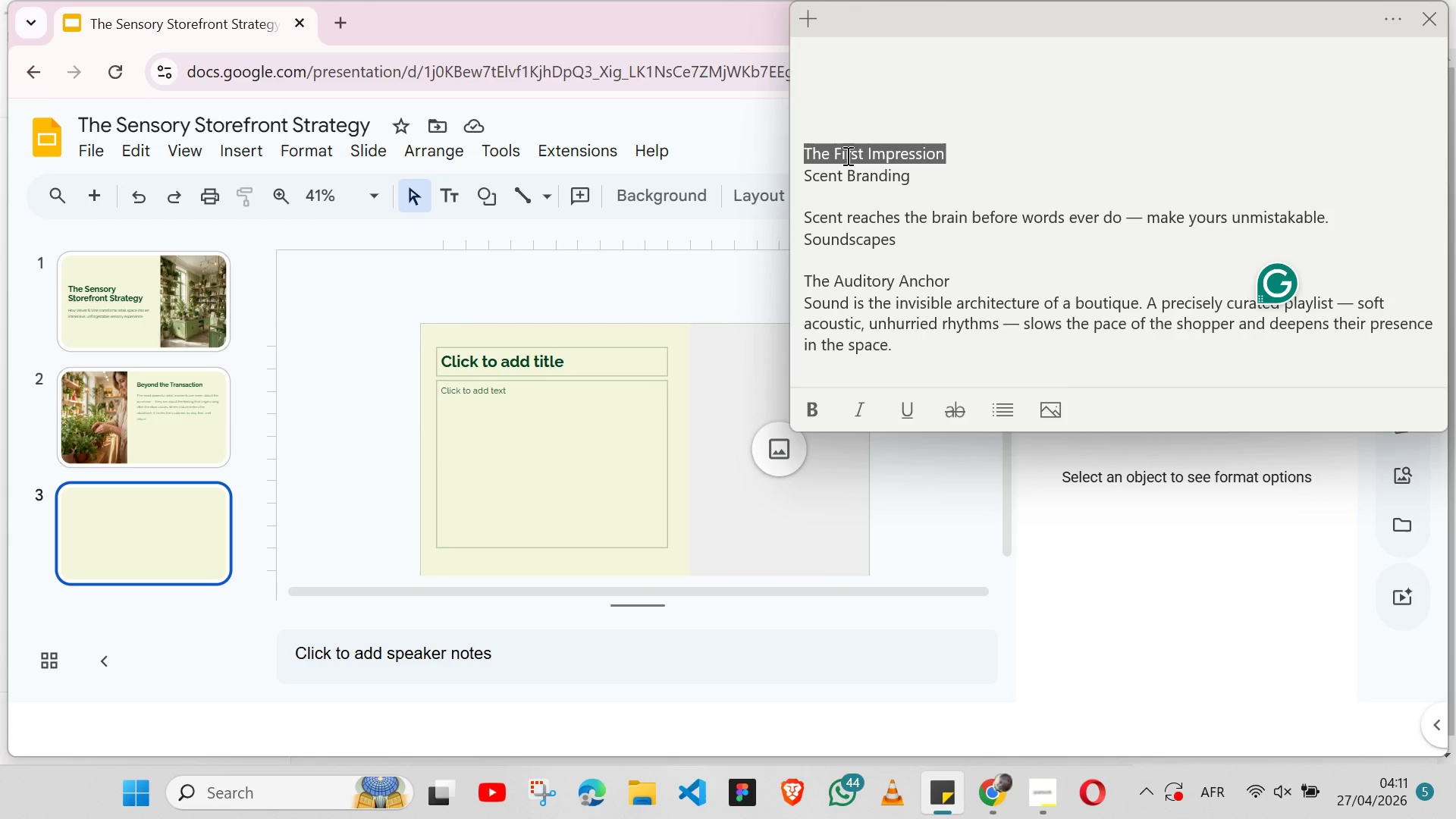 
key(Control+X)
 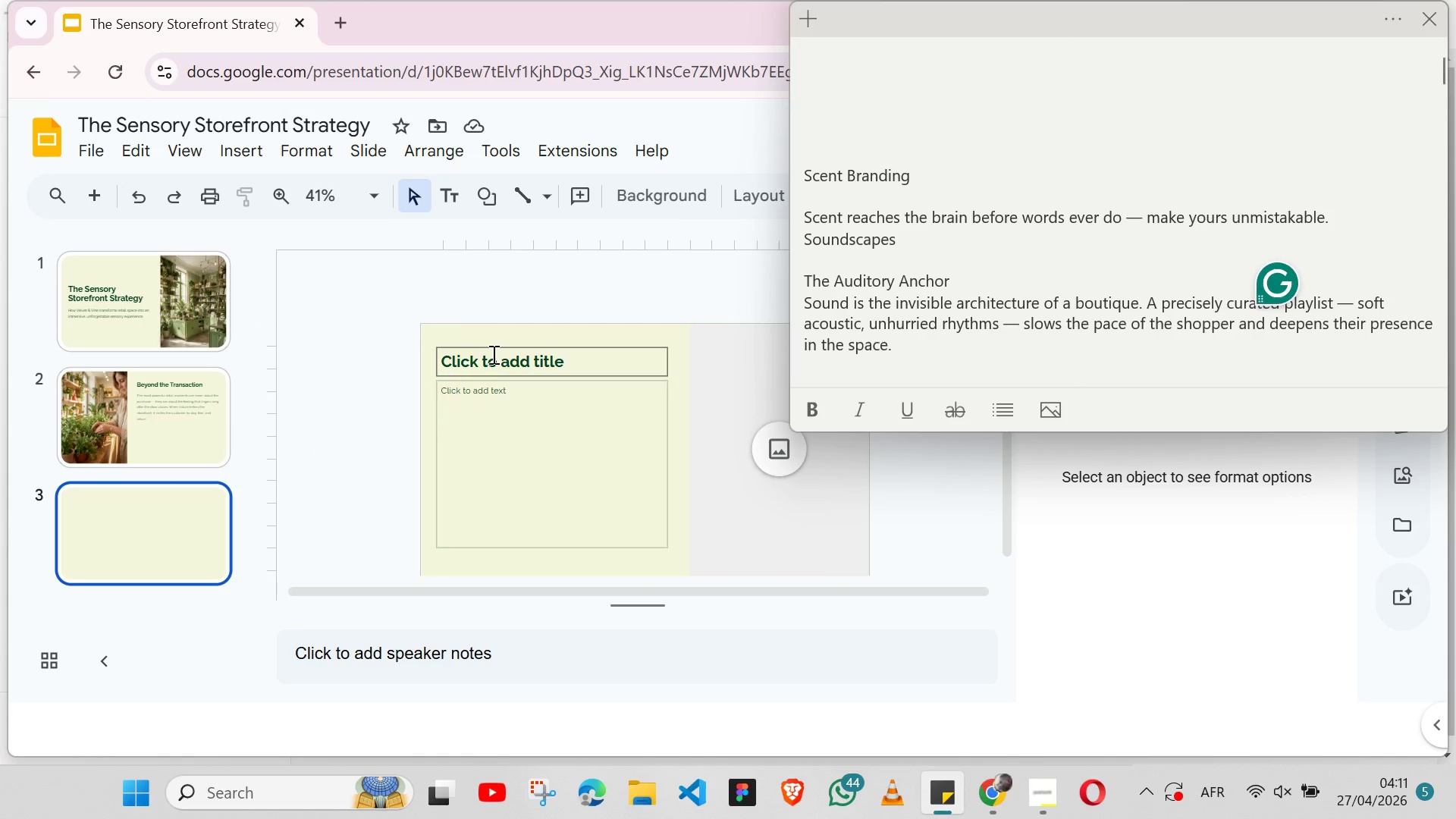 
left_click([492, 354])
 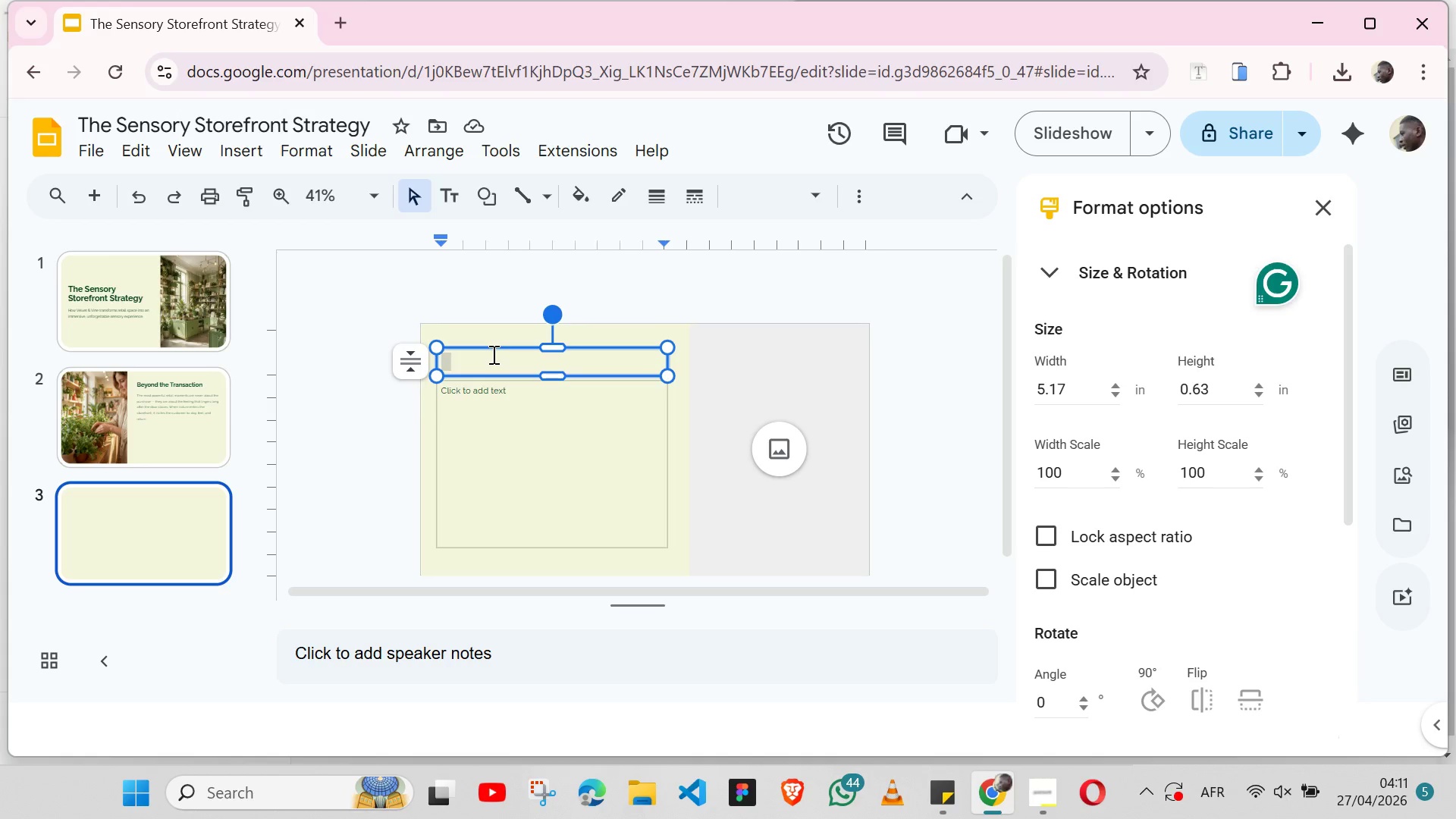 
hold_key(key=ControlLeft, duration=0.45)
 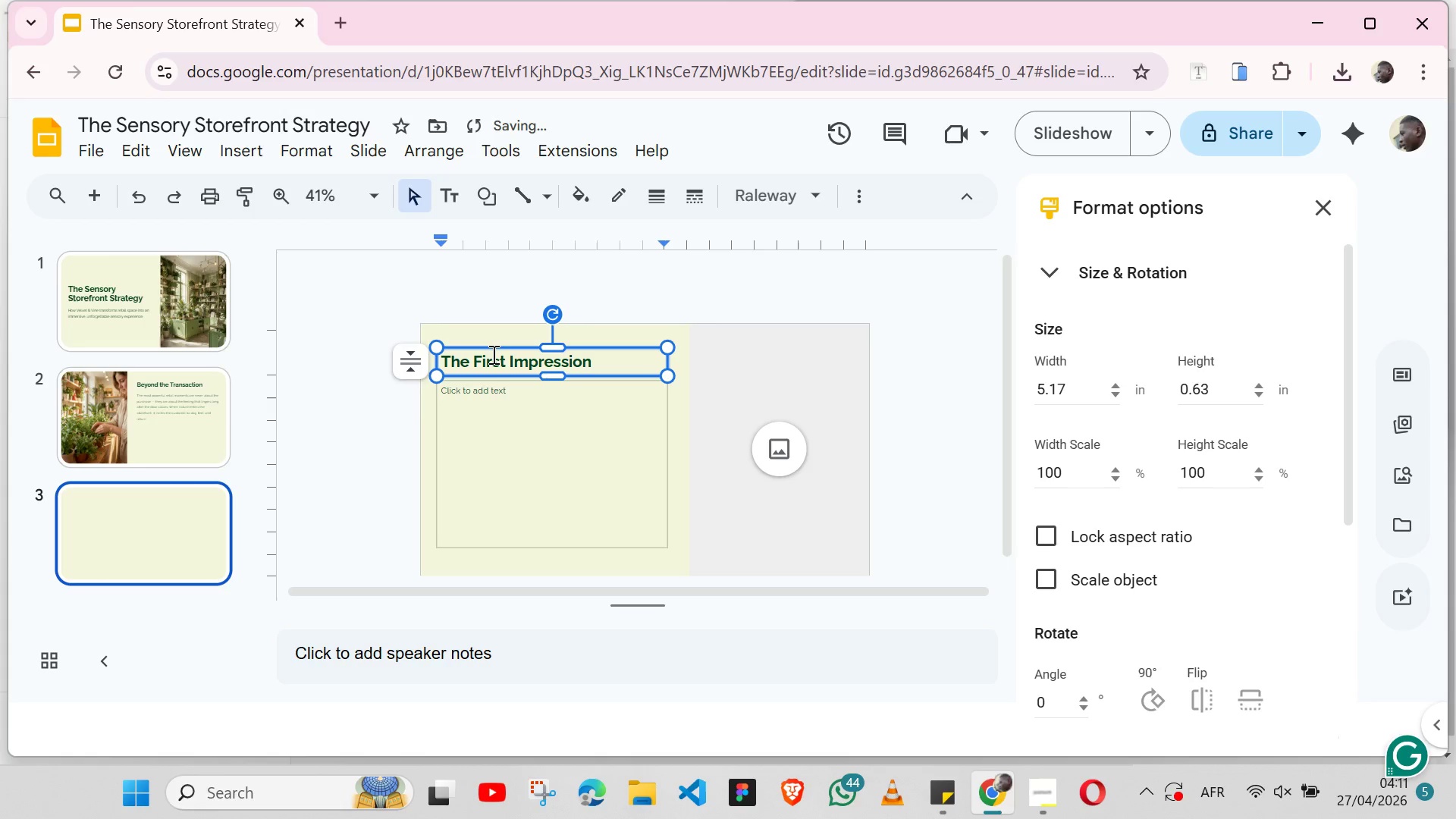 
key(V)
 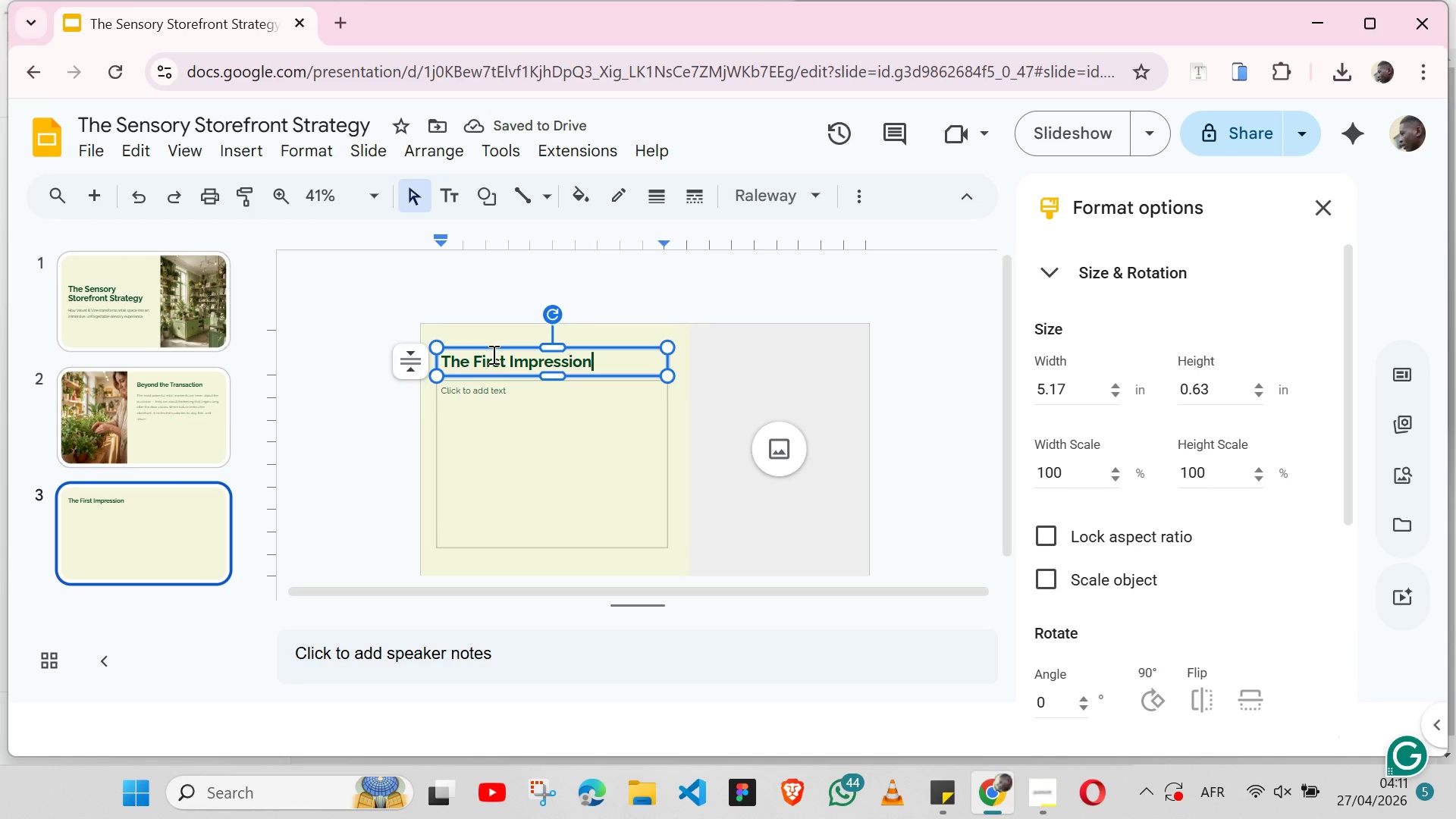 
wait(9.88)
 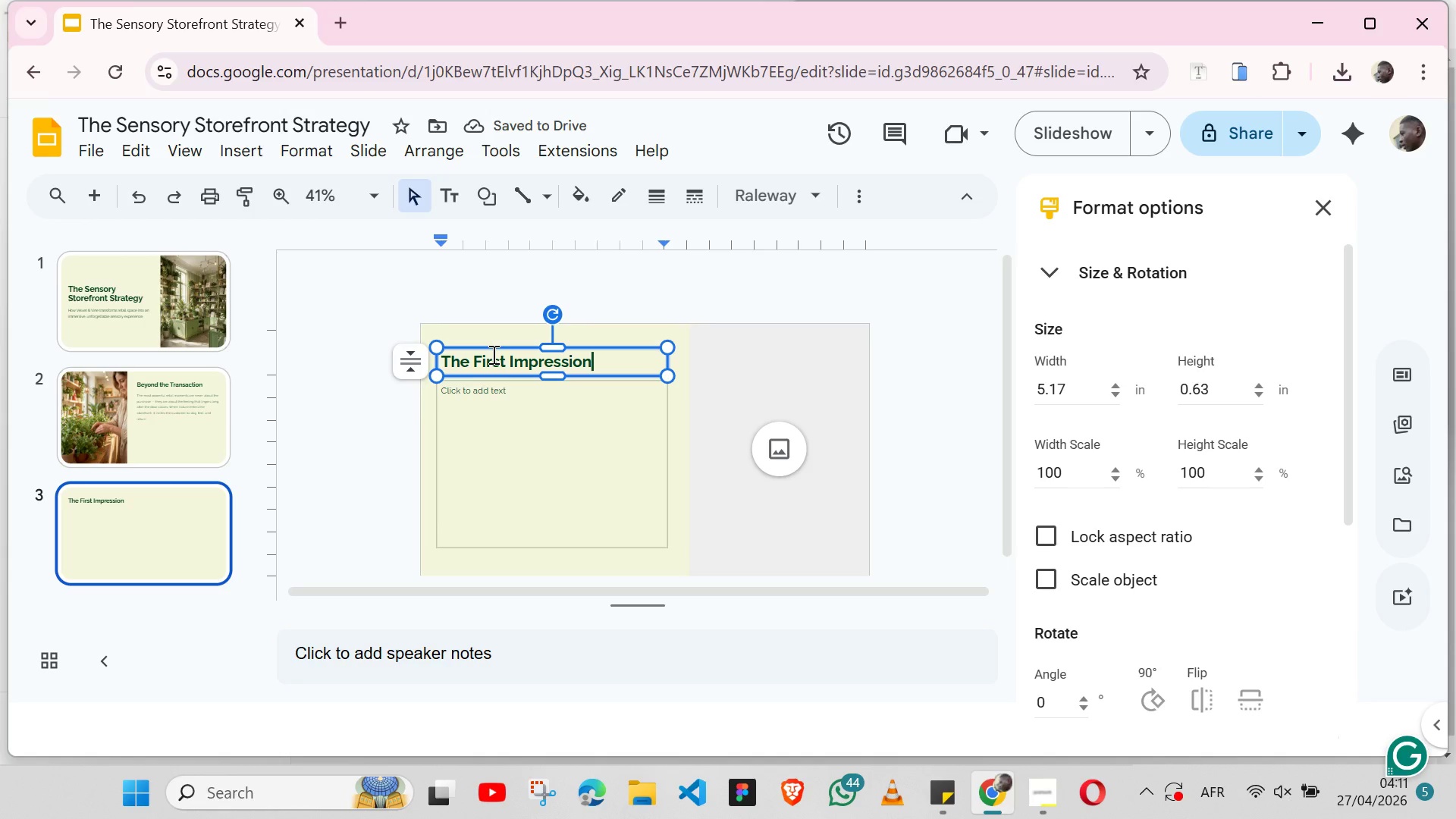 
left_click([953, 797])
 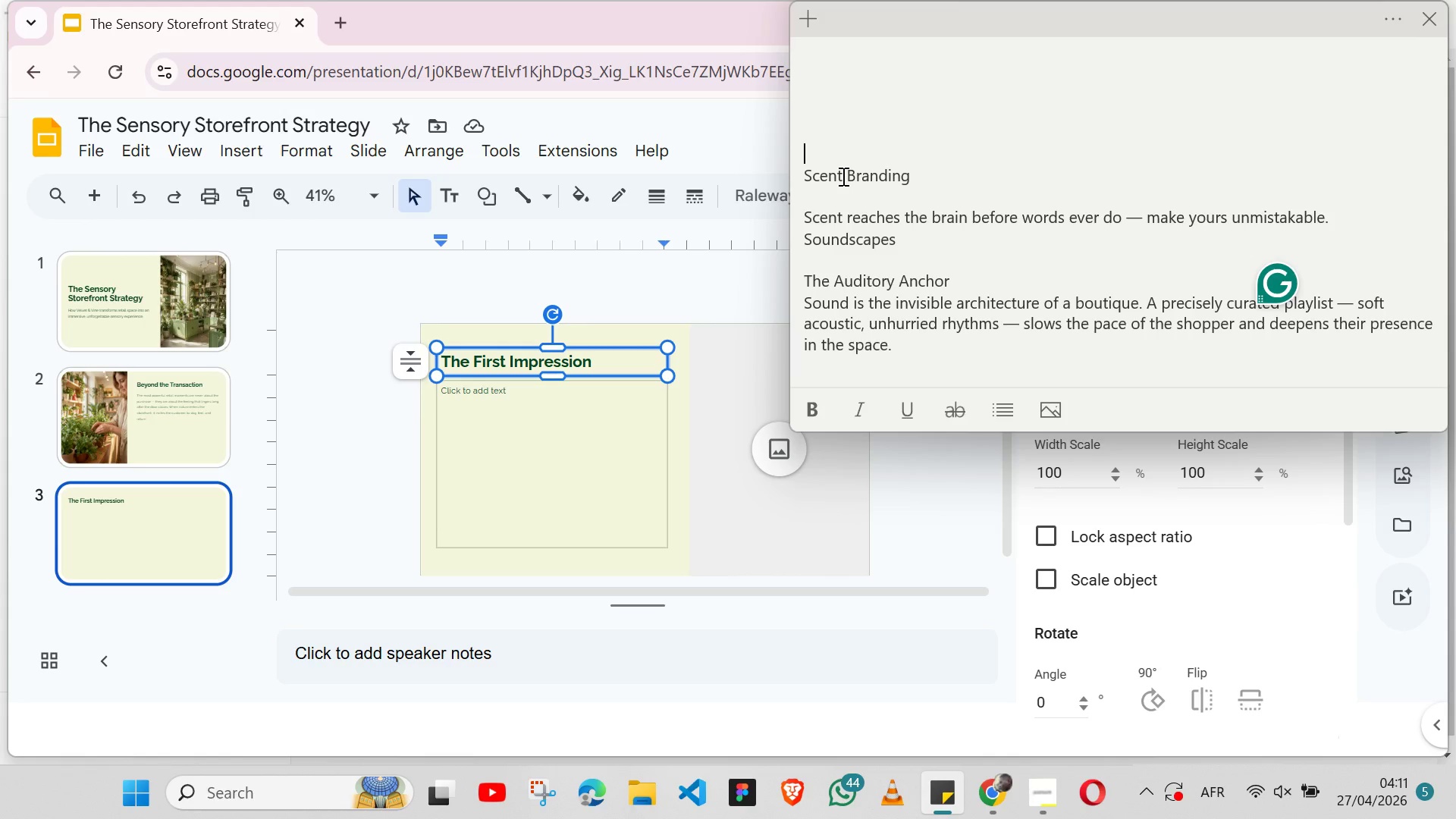 
wait(27.33)
 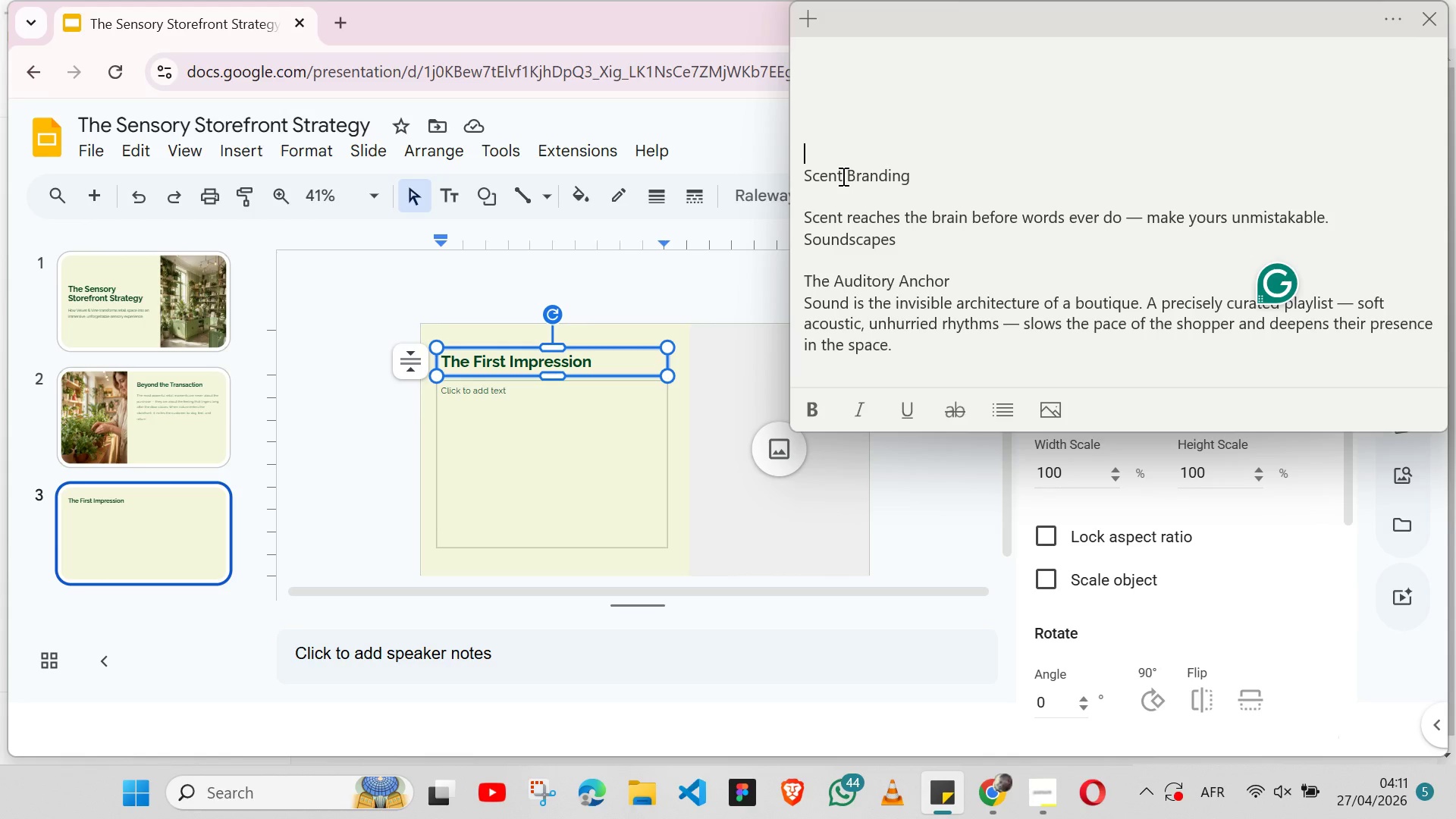 
double_click([821, 220])
 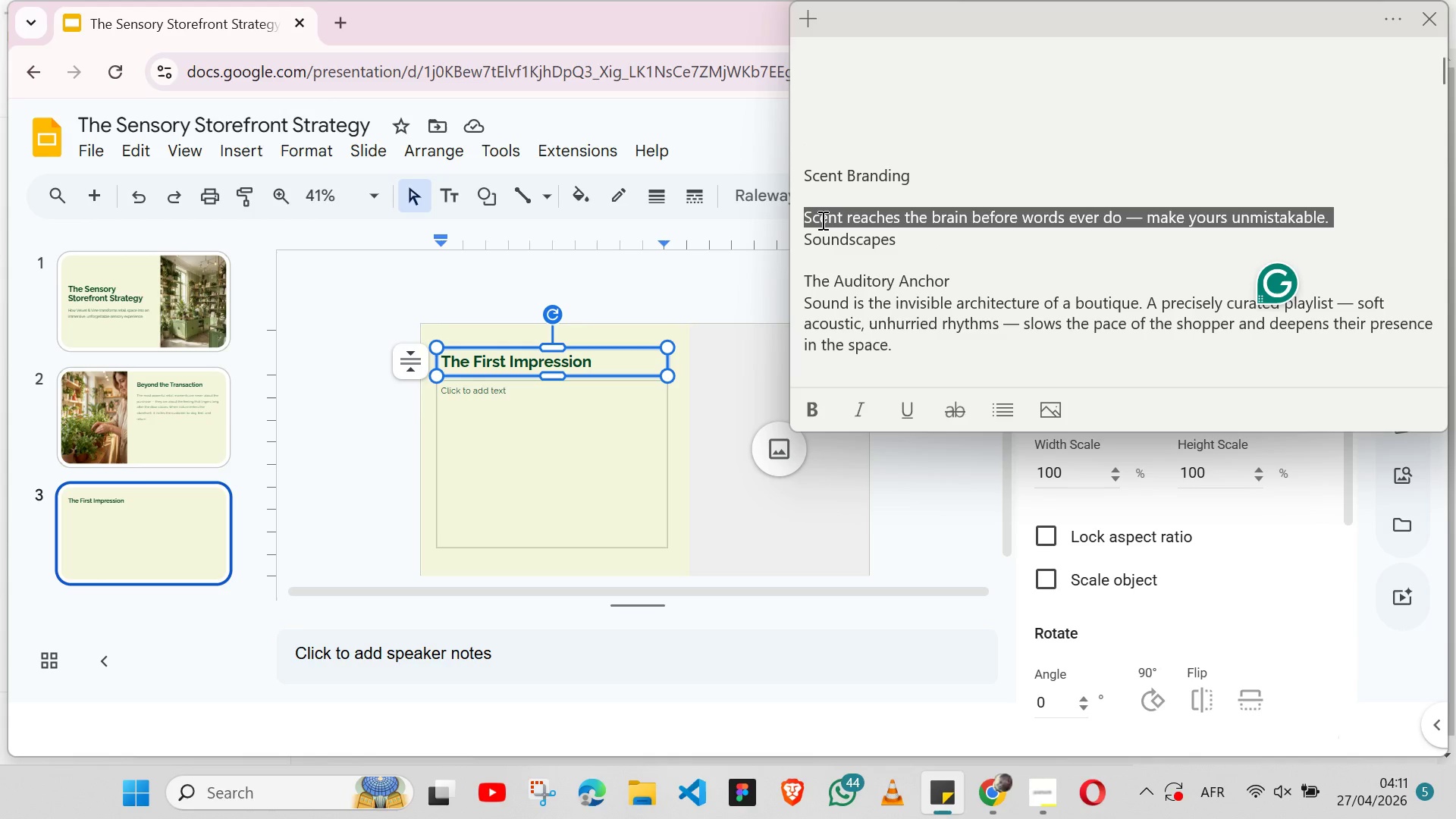 
triple_click([821, 220])
 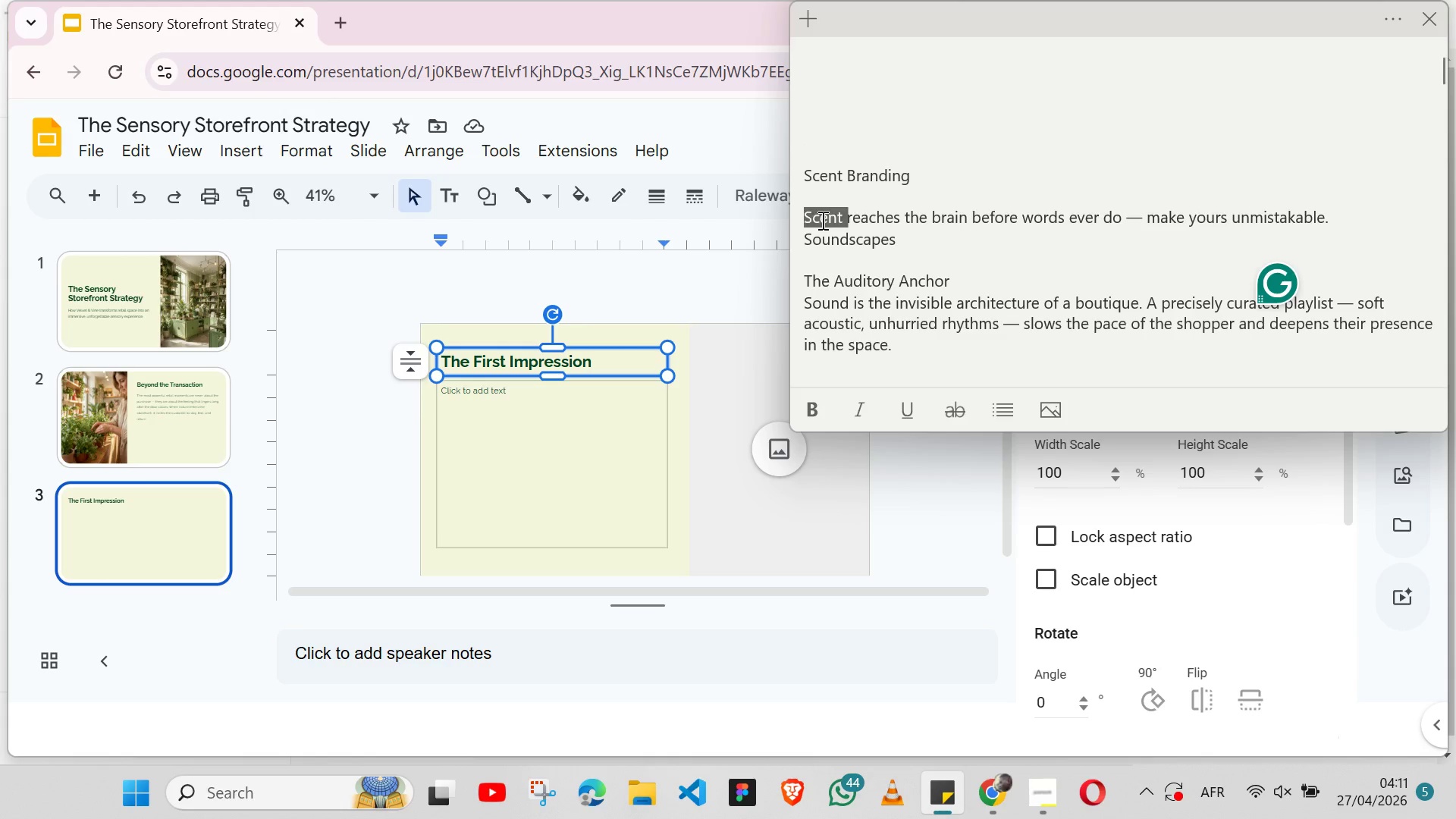 
double_click([821, 220])
 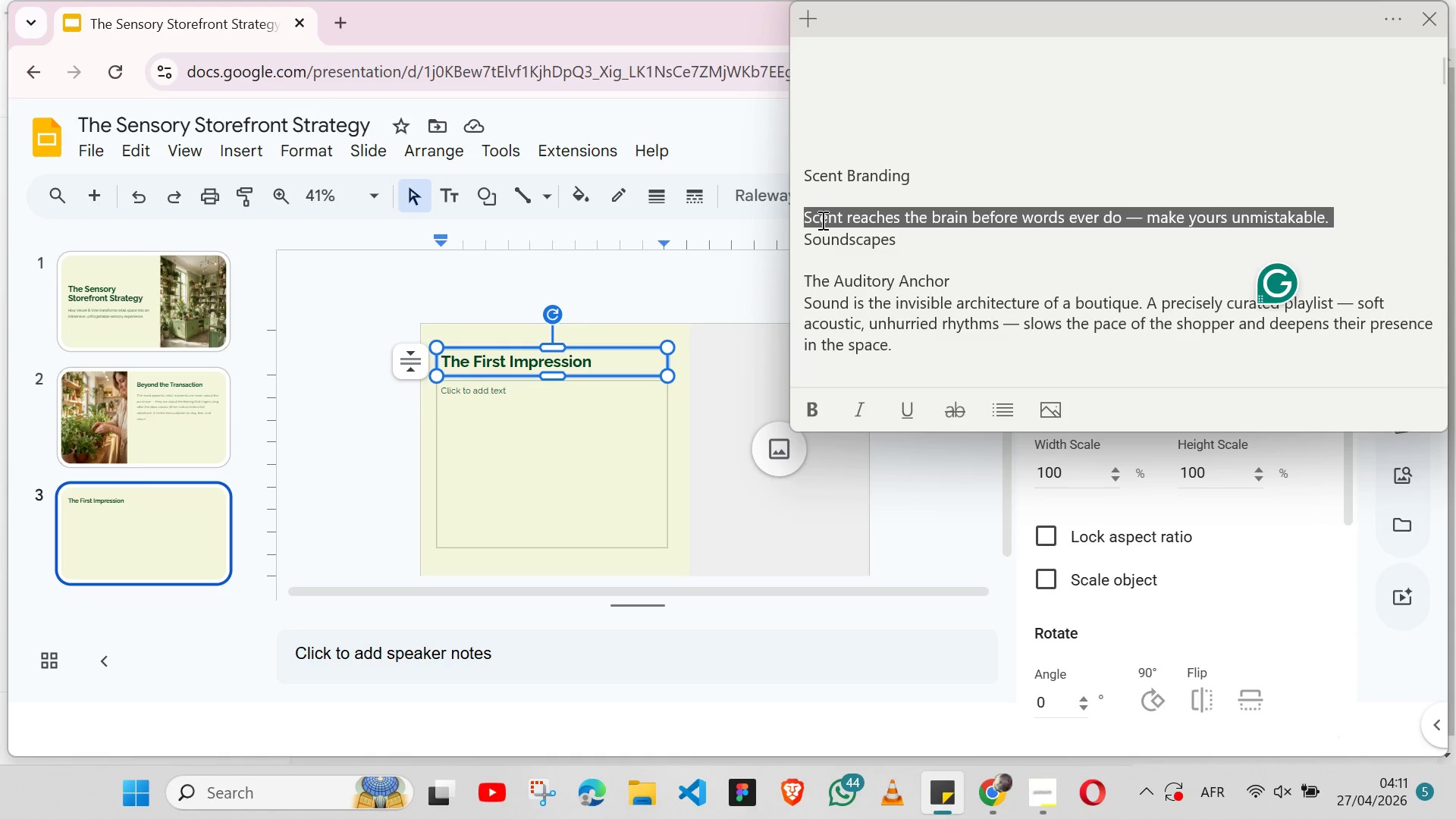 
triple_click([821, 220])
 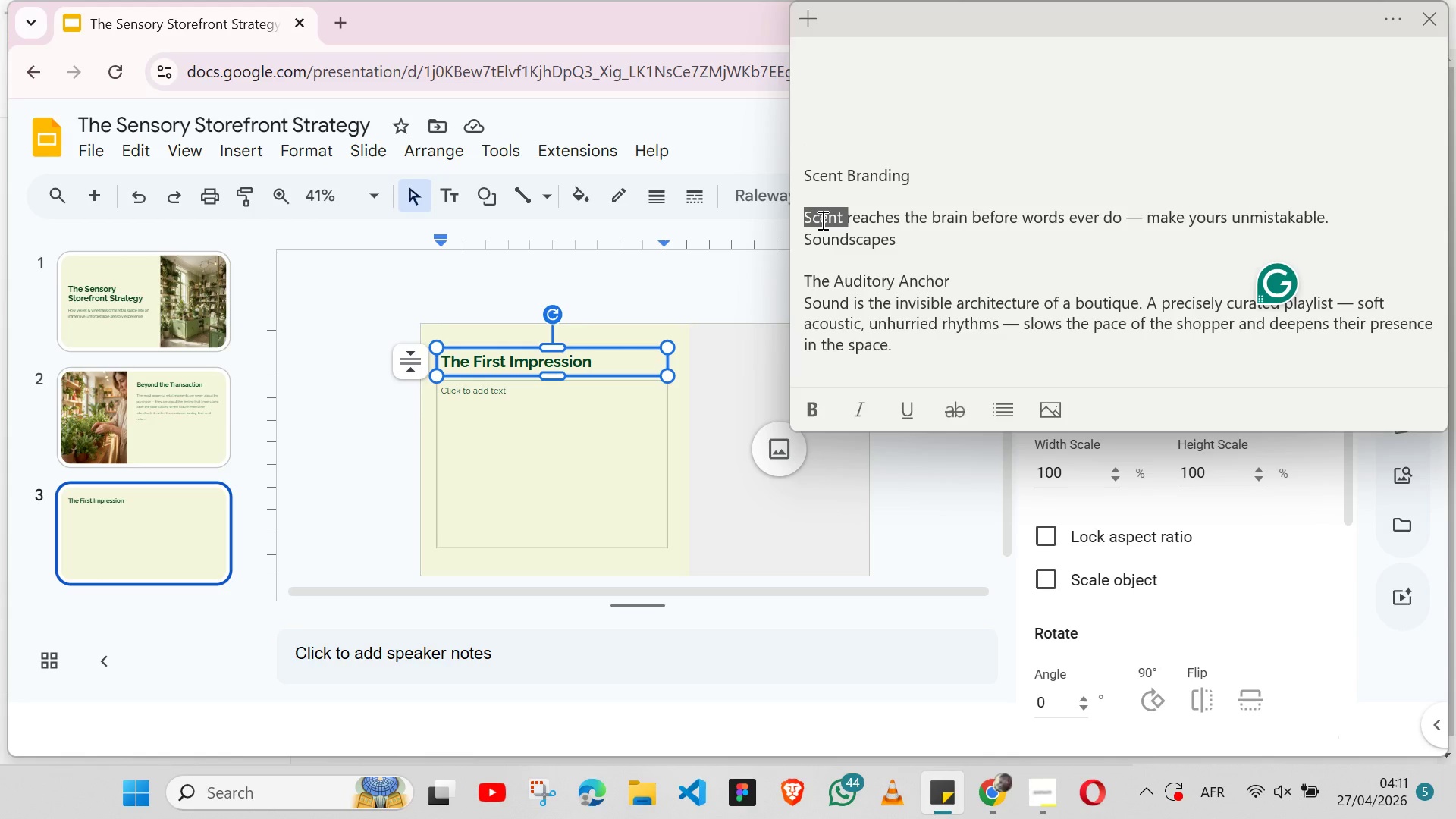 
triple_click([821, 220])
 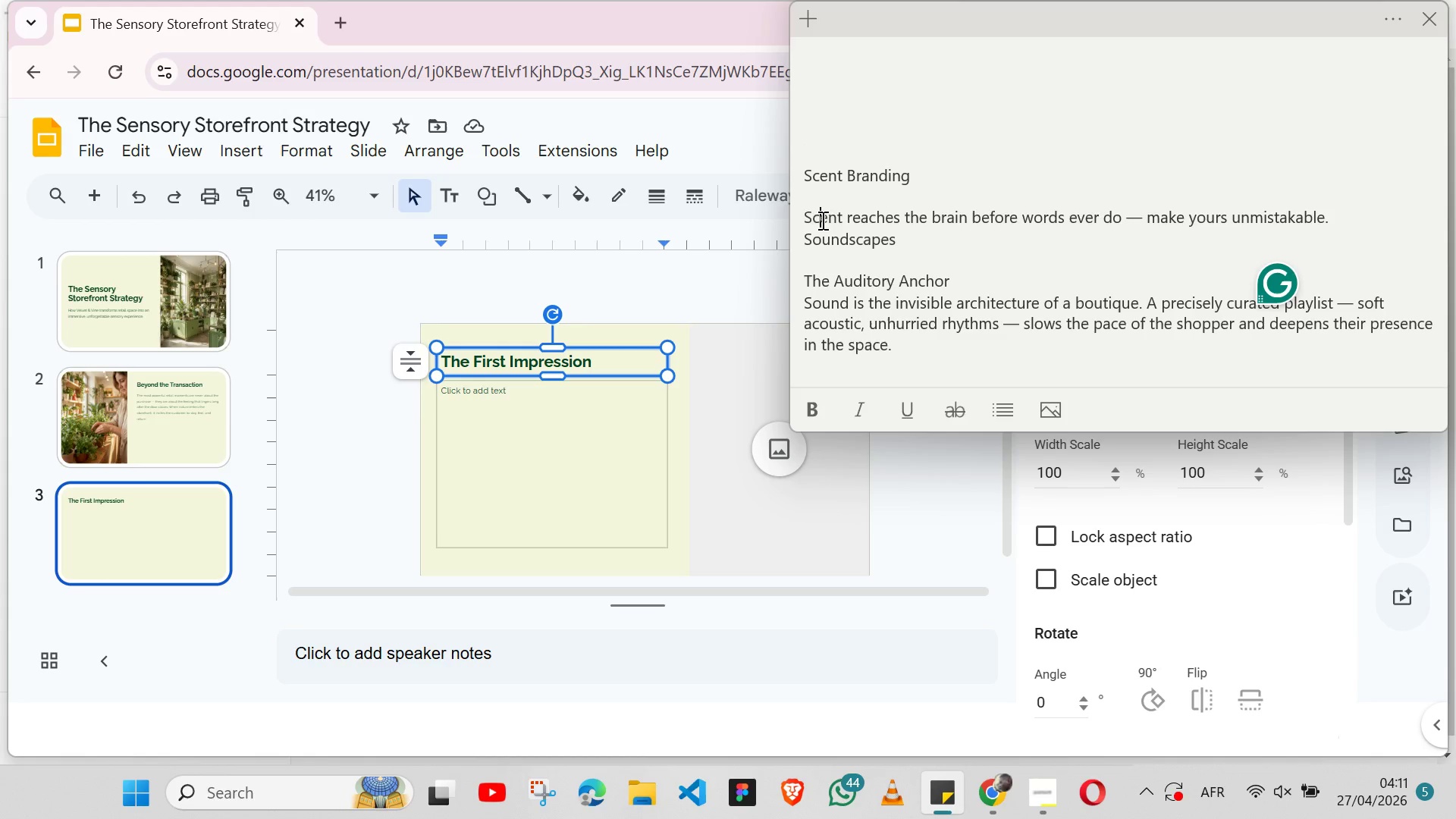 
double_click([821, 220])
 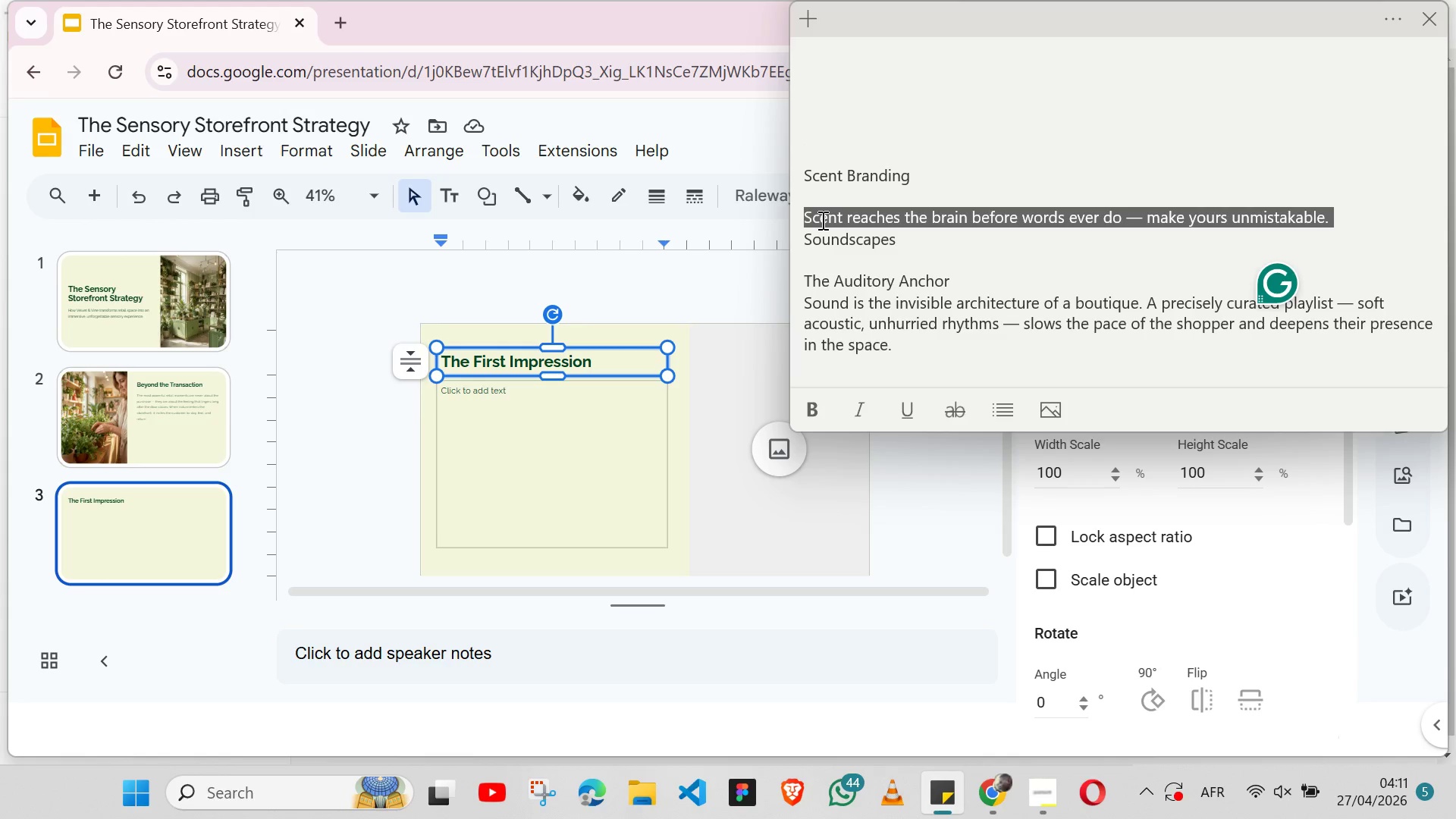 
triple_click([821, 220])
 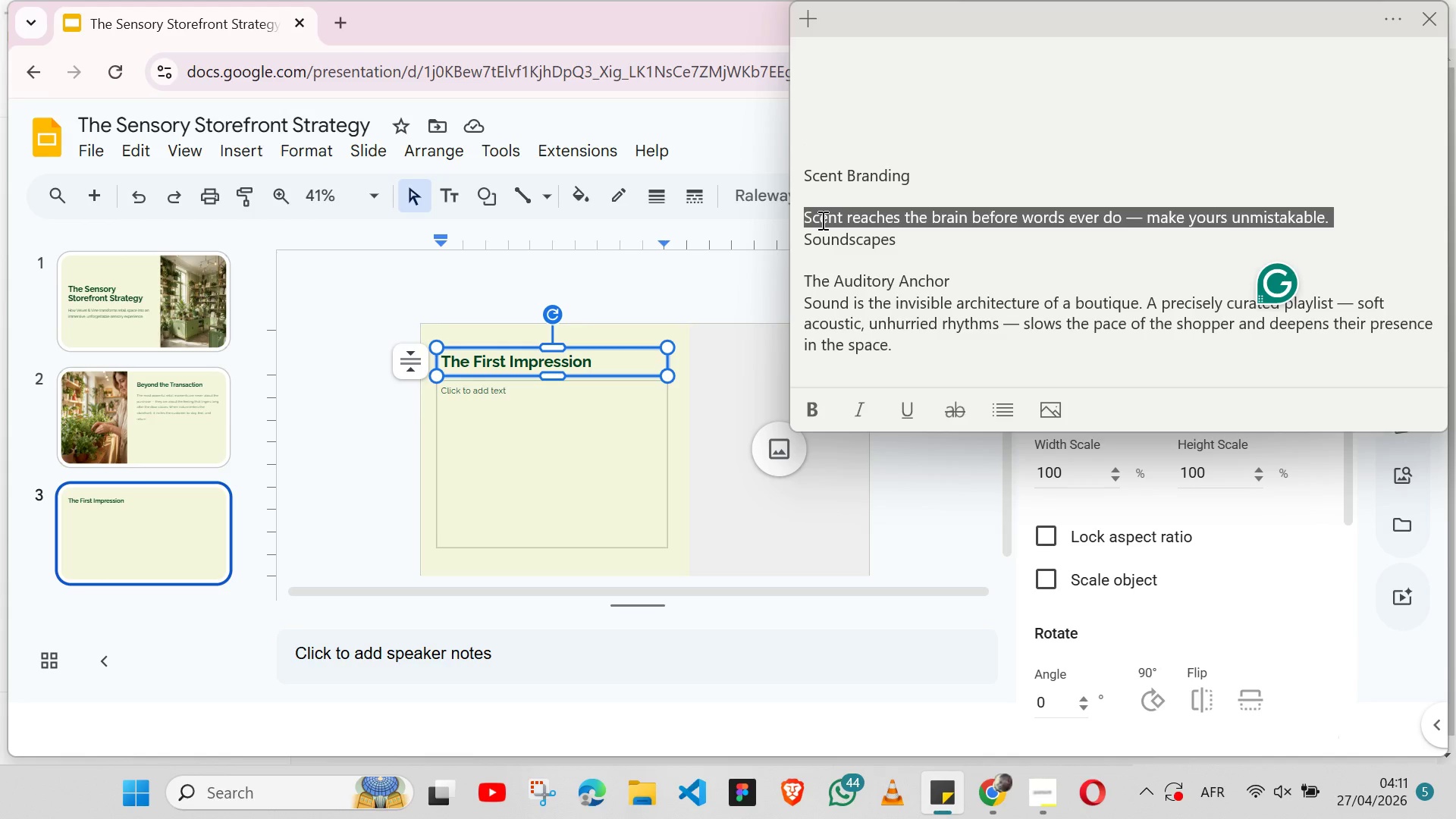 
key(Shift+ArrowLeft)
 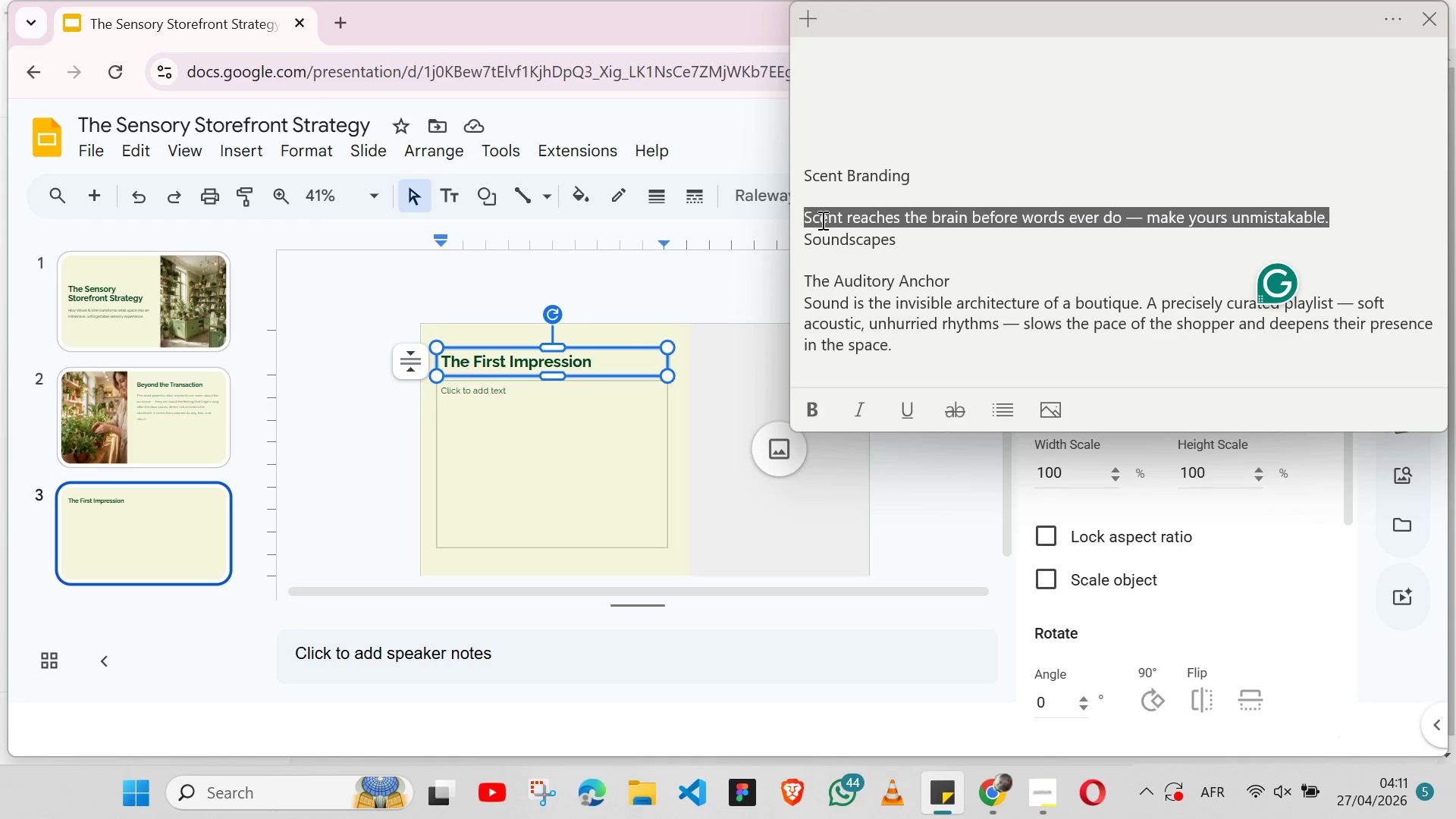 
key(Control+X)
 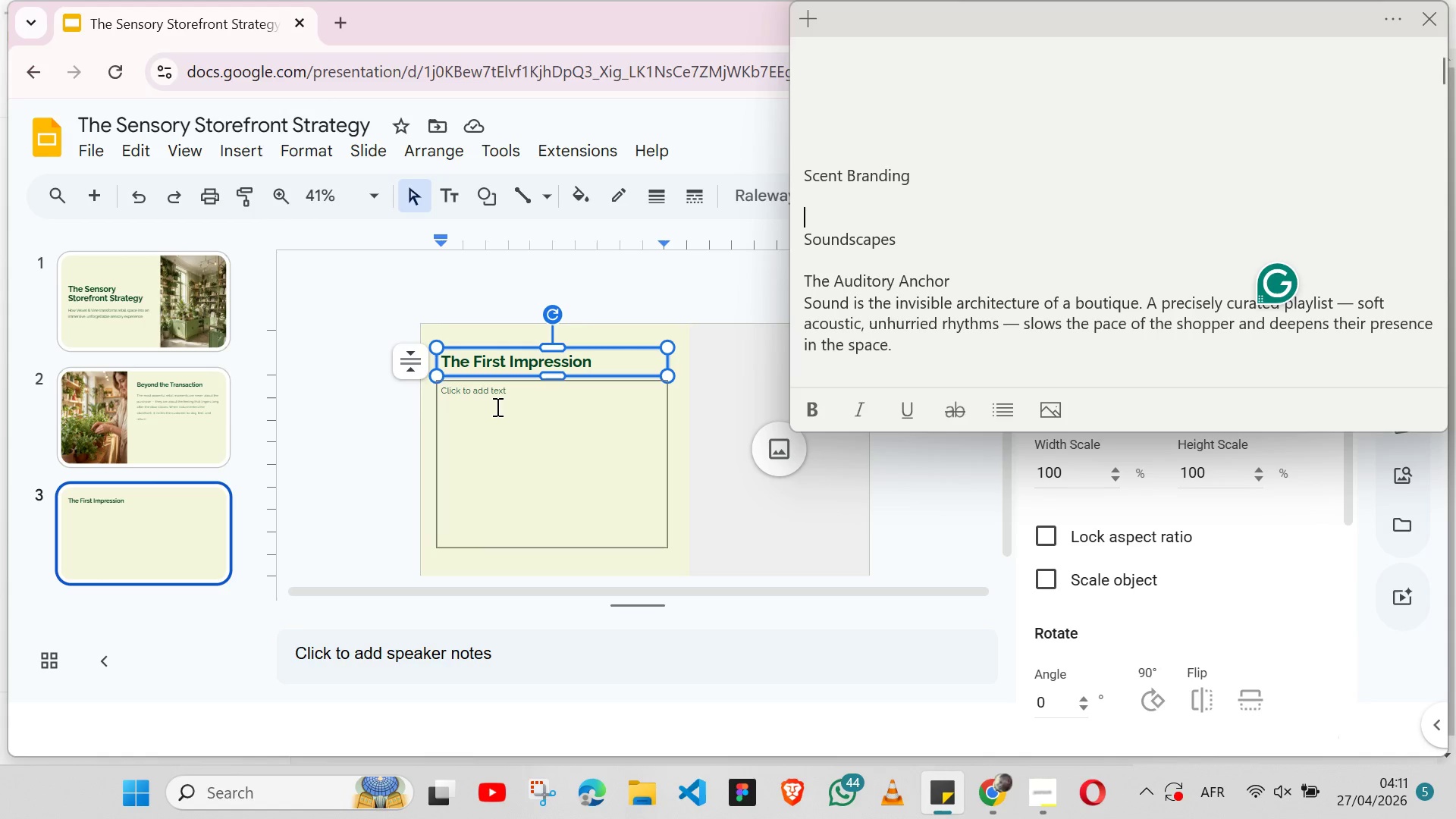 